 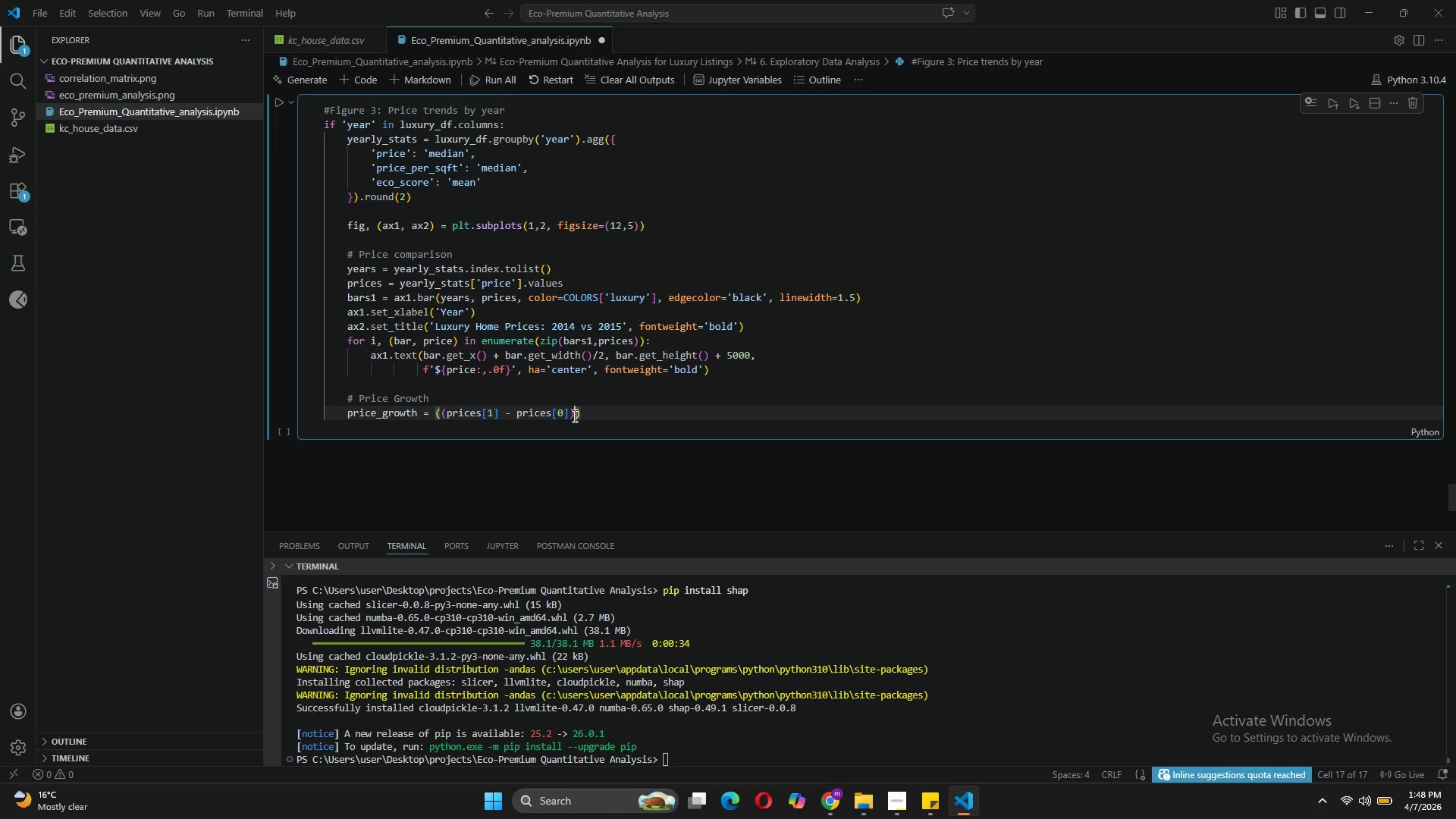 
type( / prices[0)
 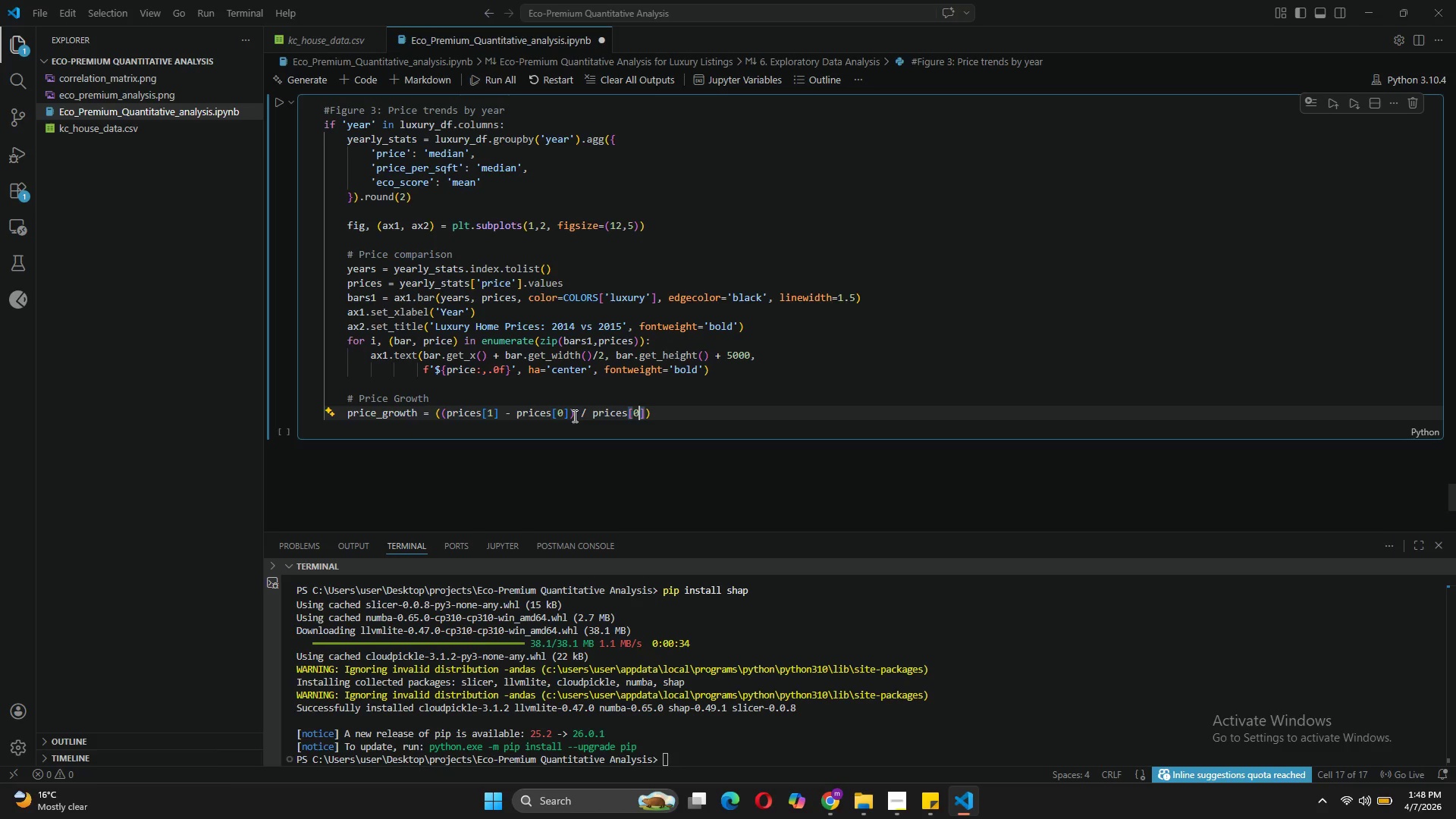 
key(ArrowRight)
 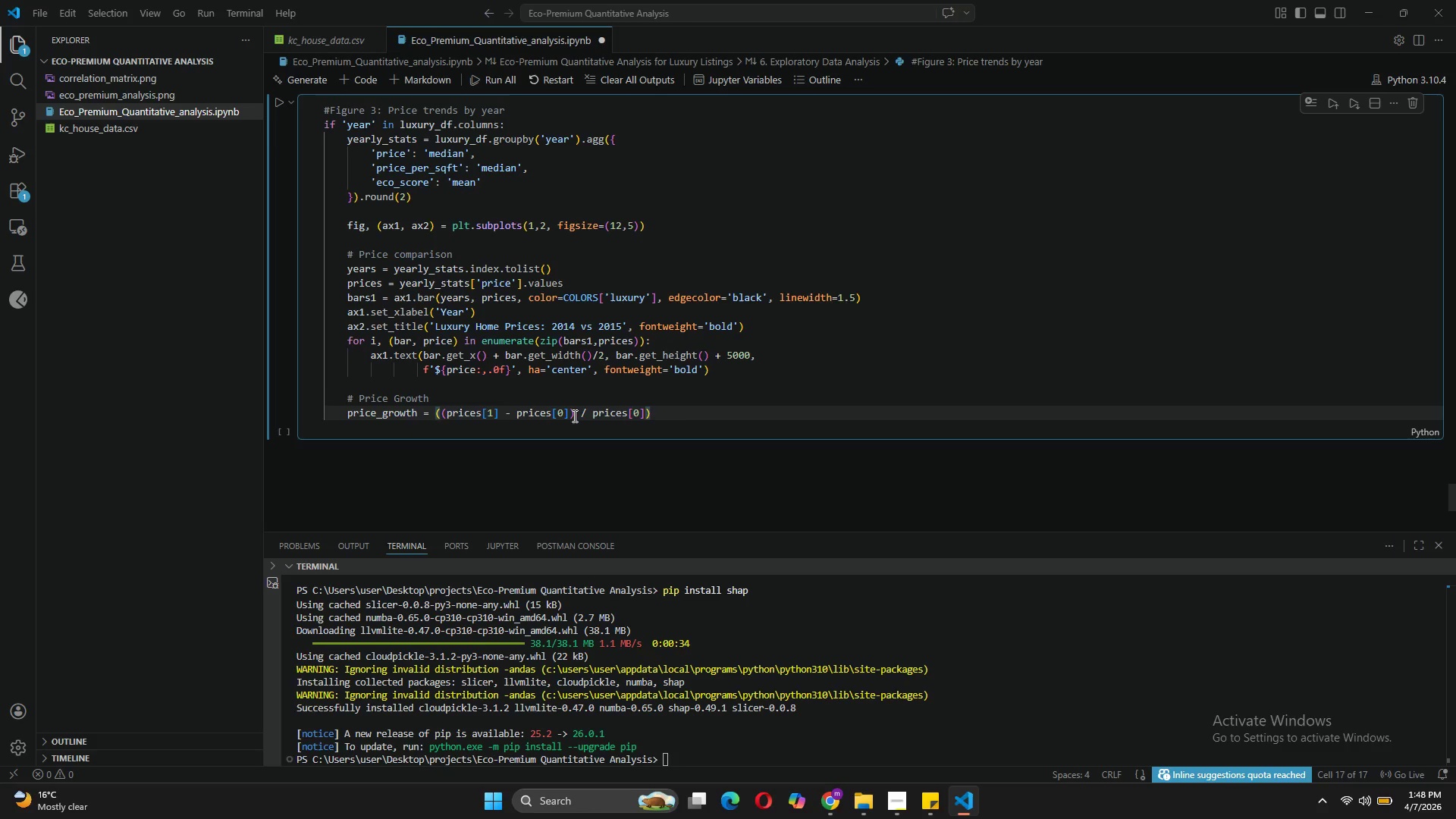 
key(ArrowRight)
 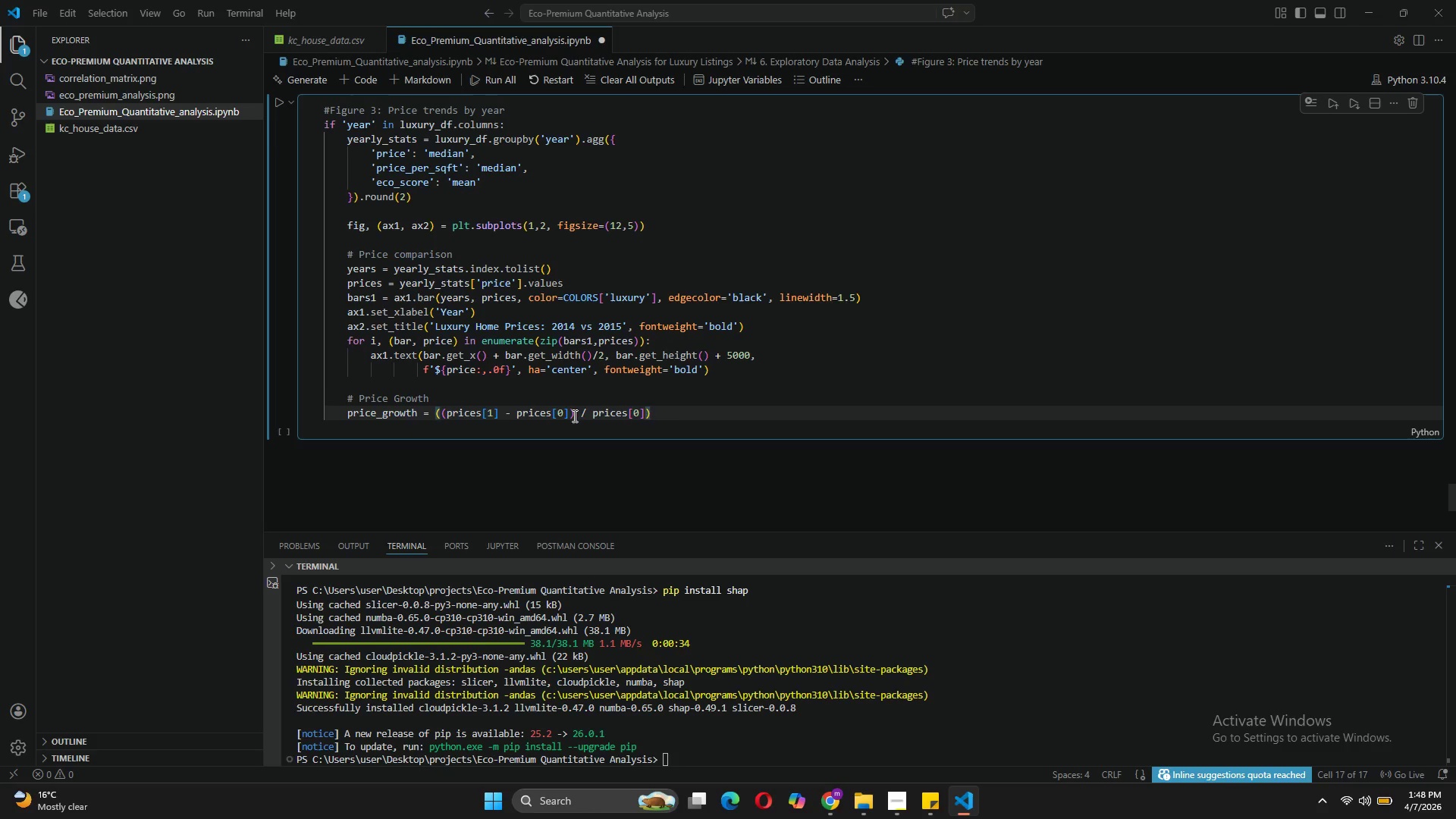 
type( * 100 if len(prices)
 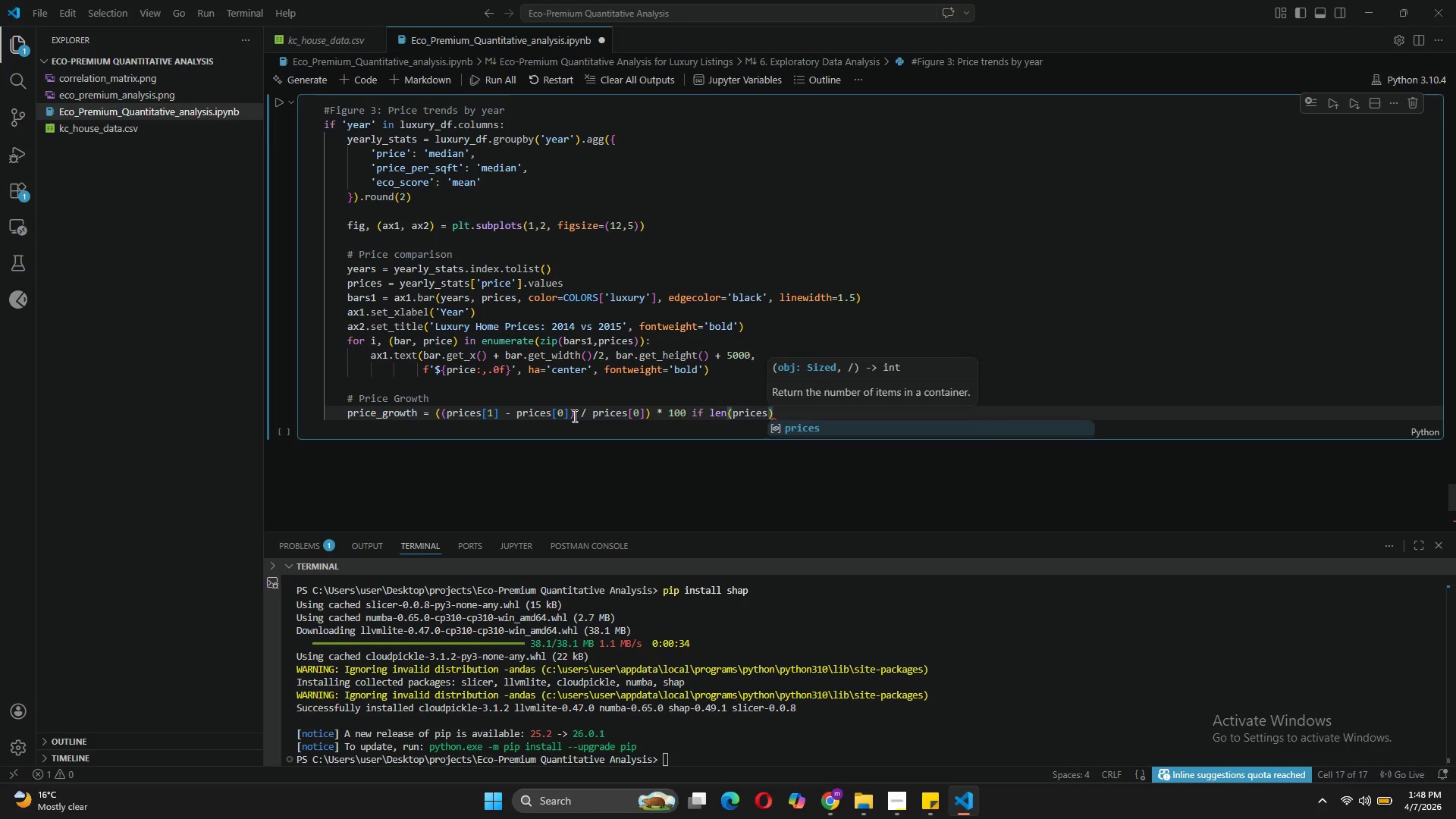 
key(ArrowRight)
 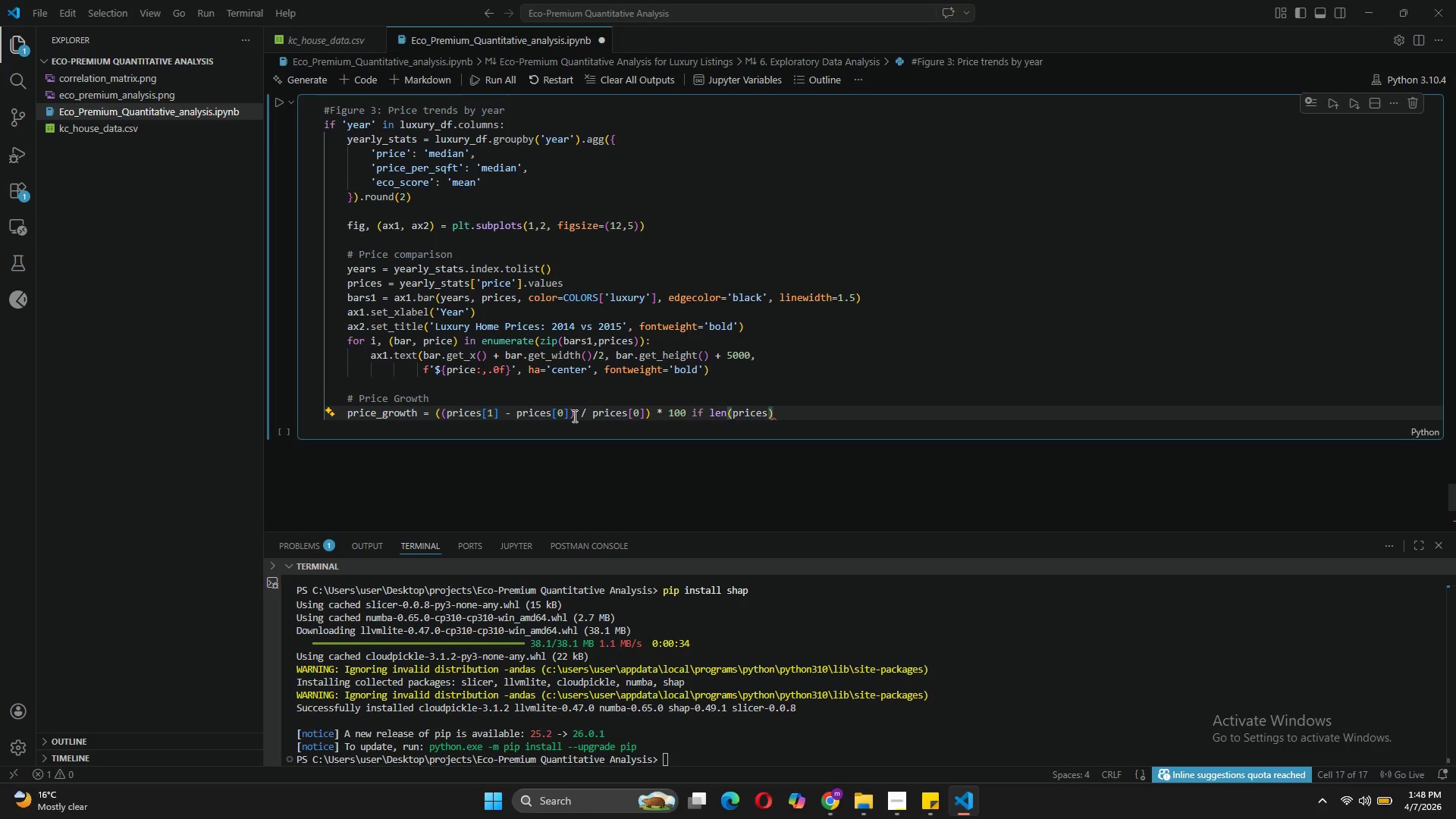 
key(Space)
 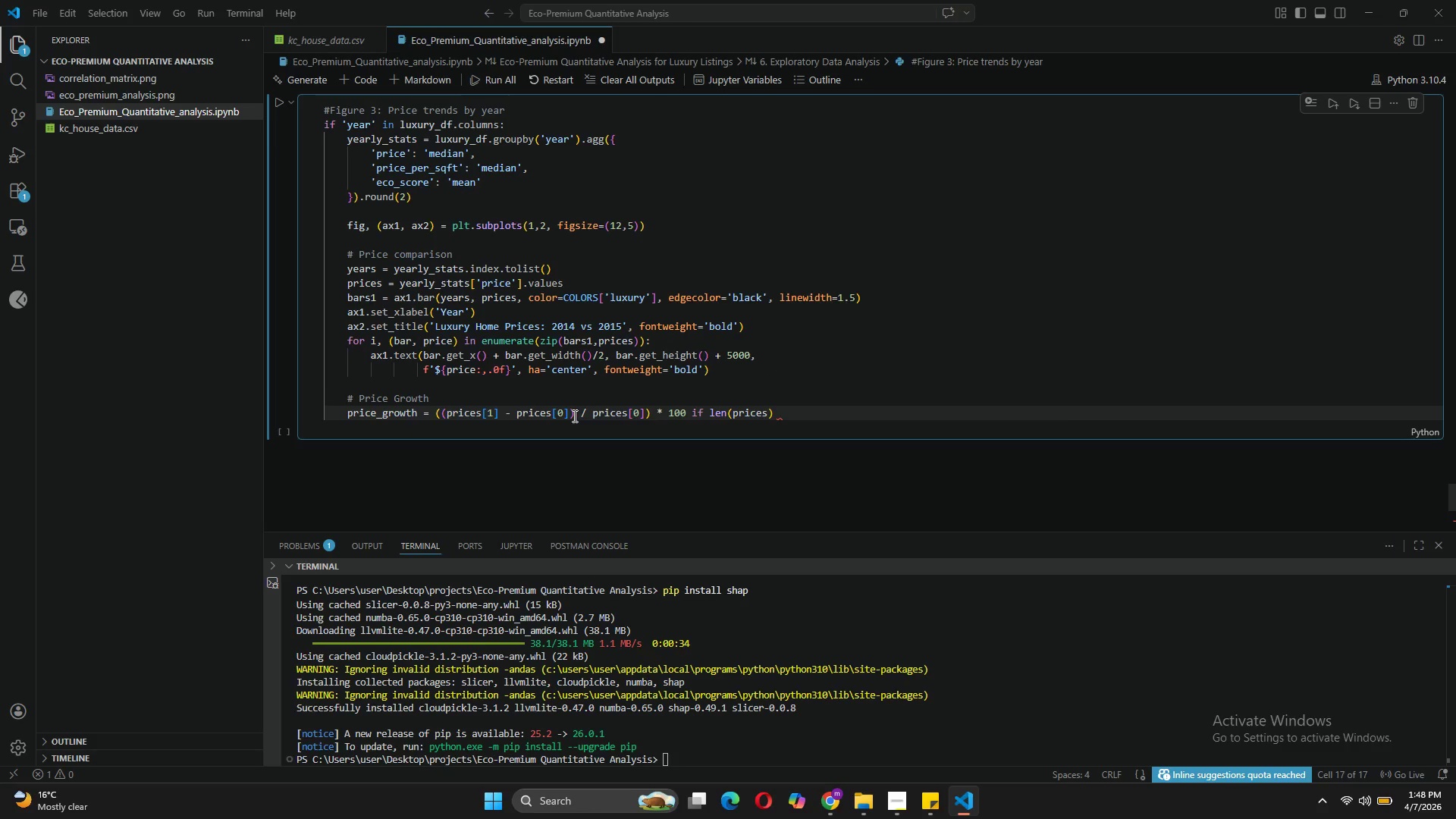 
key(Period)
 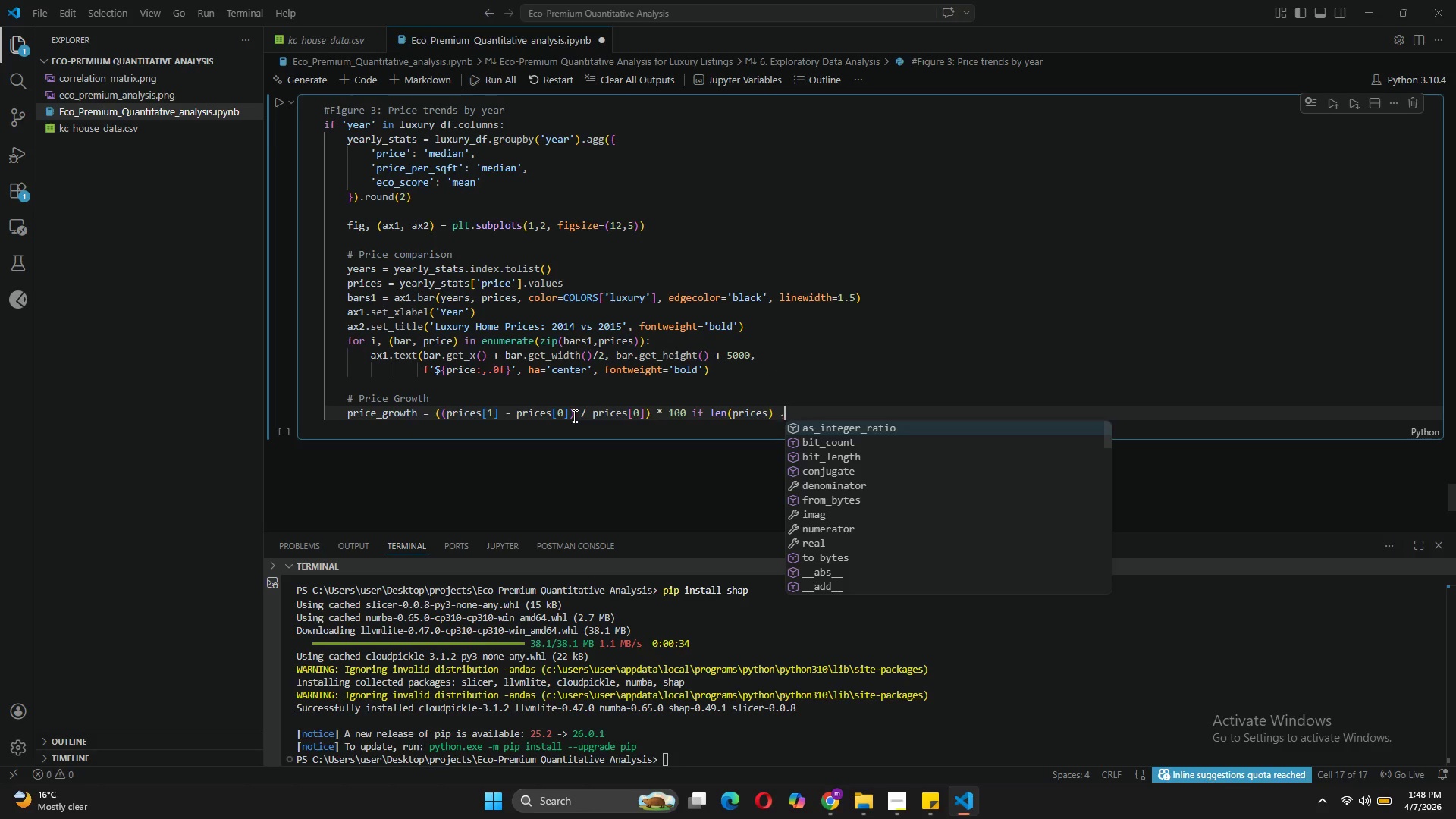 
key(Backspace)
 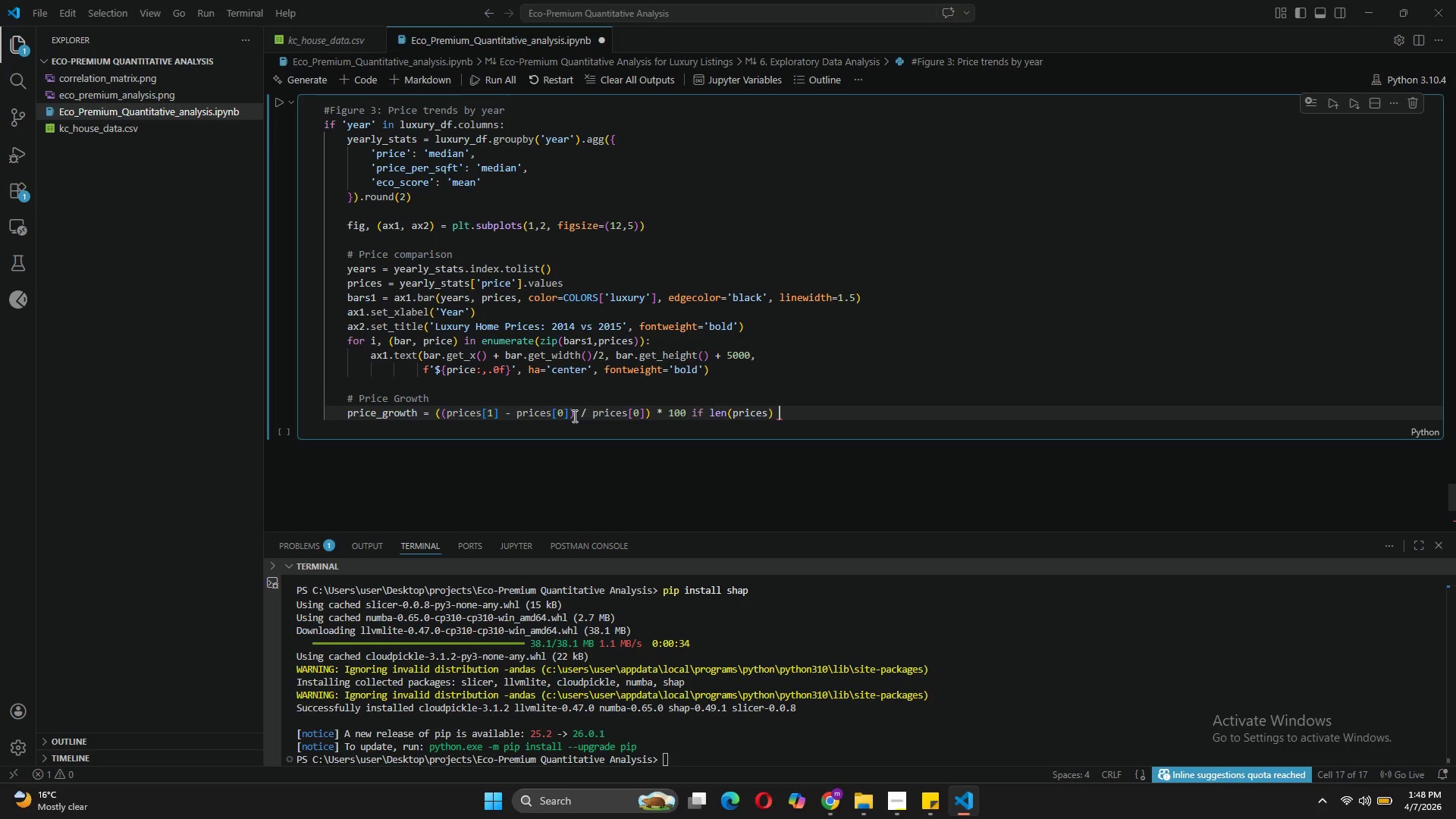 
key(Shift+Period)
 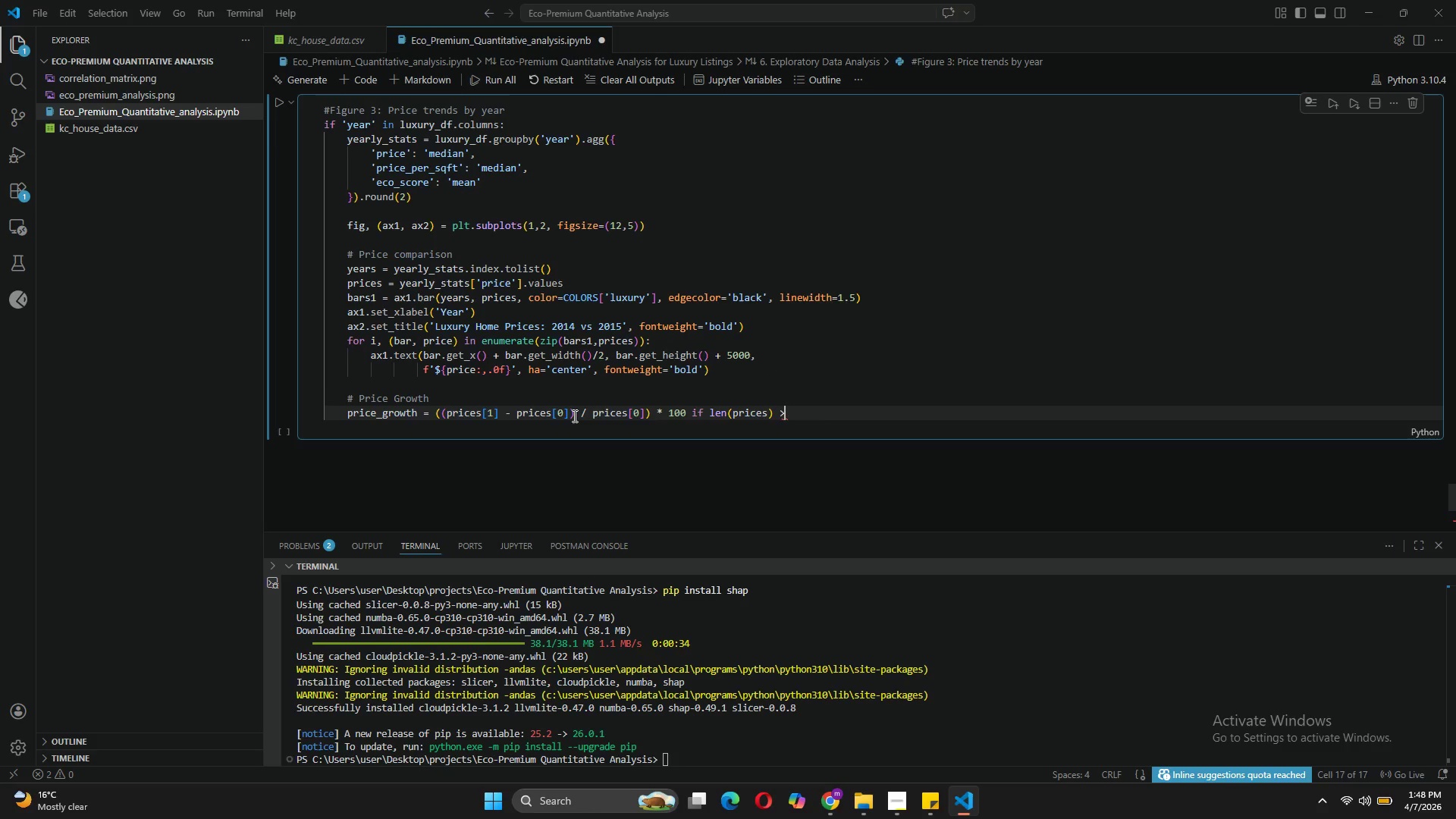 
key(1)
 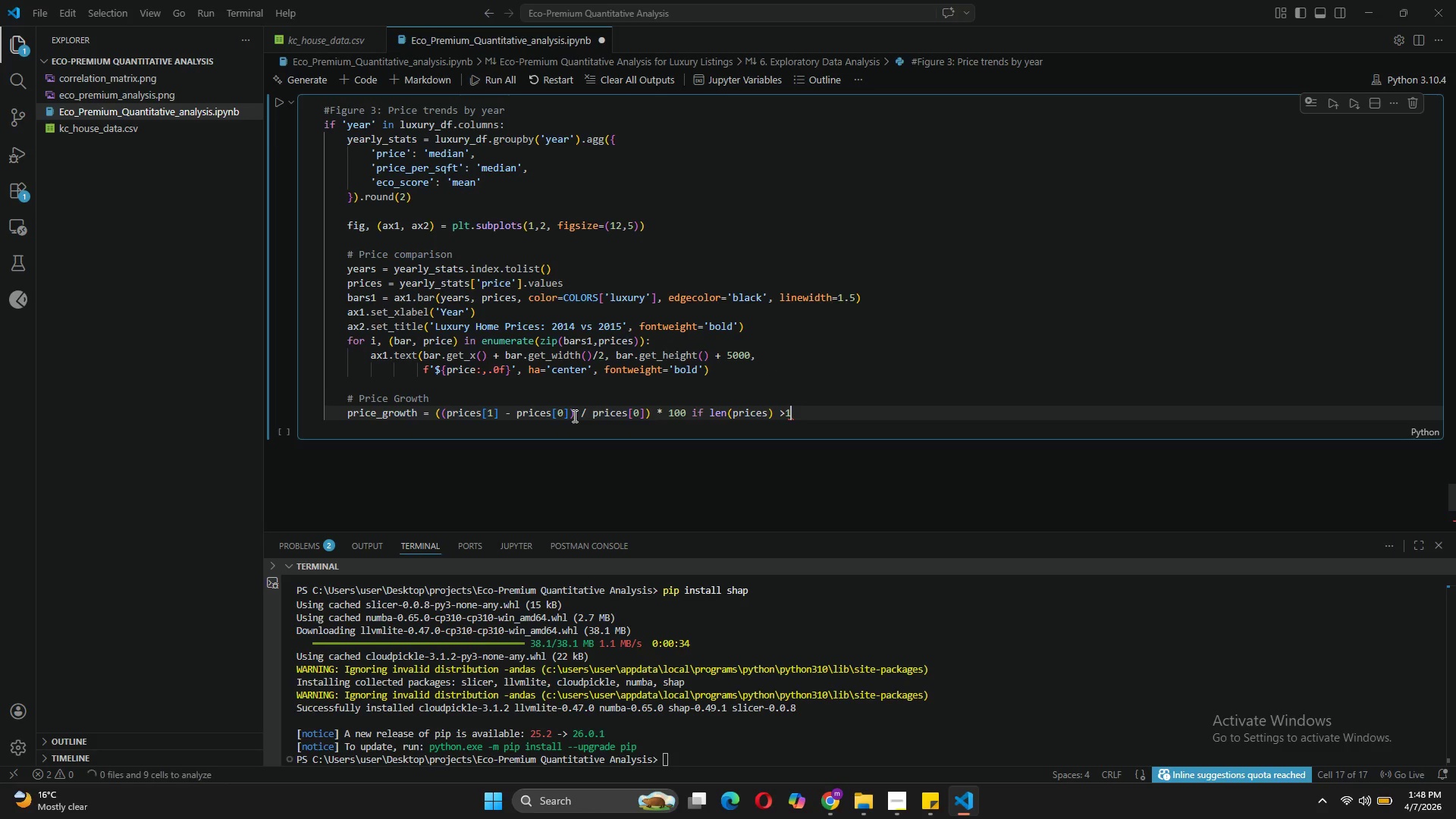 
key(Space)
 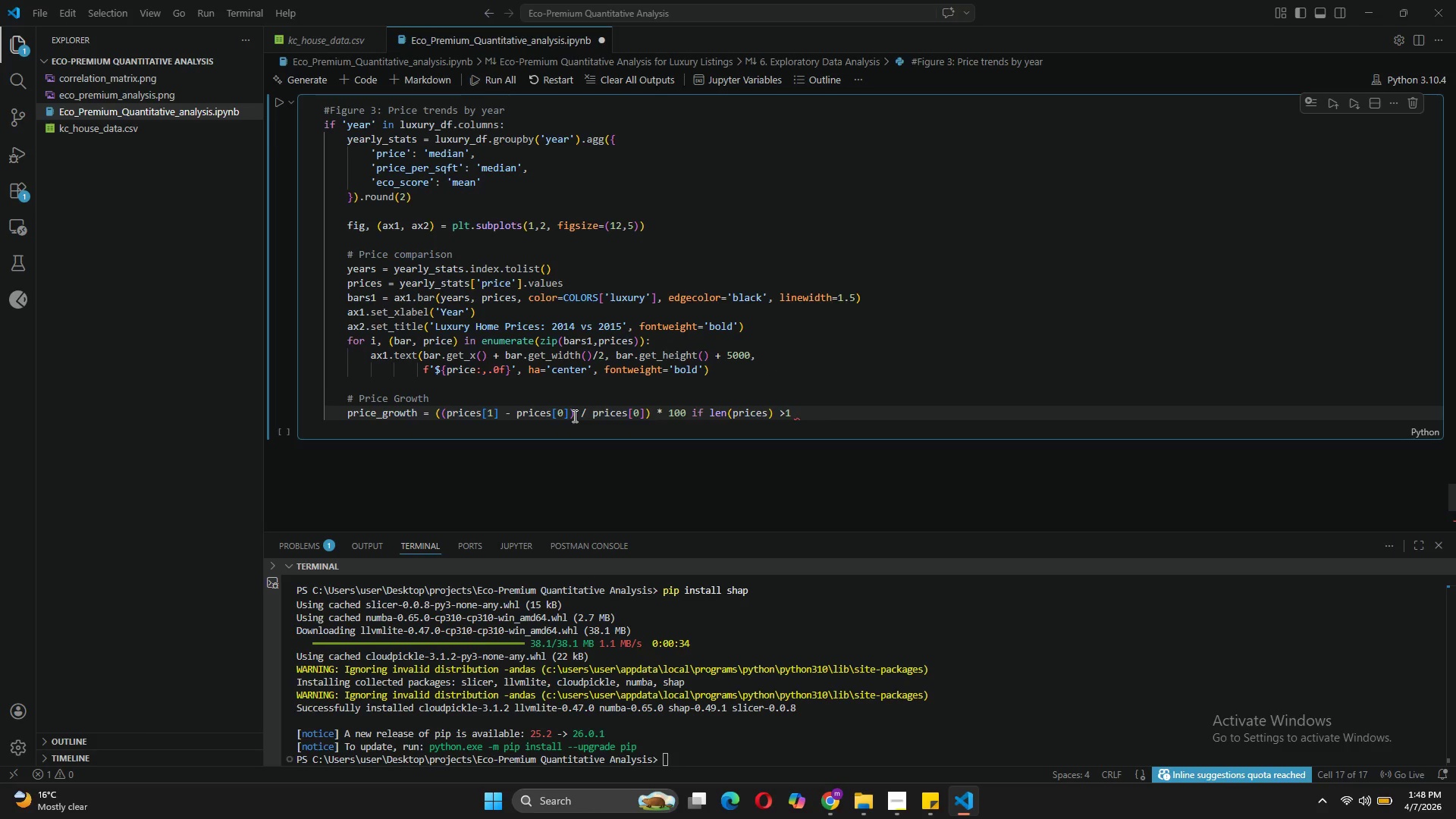 
key(ArrowLeft)
 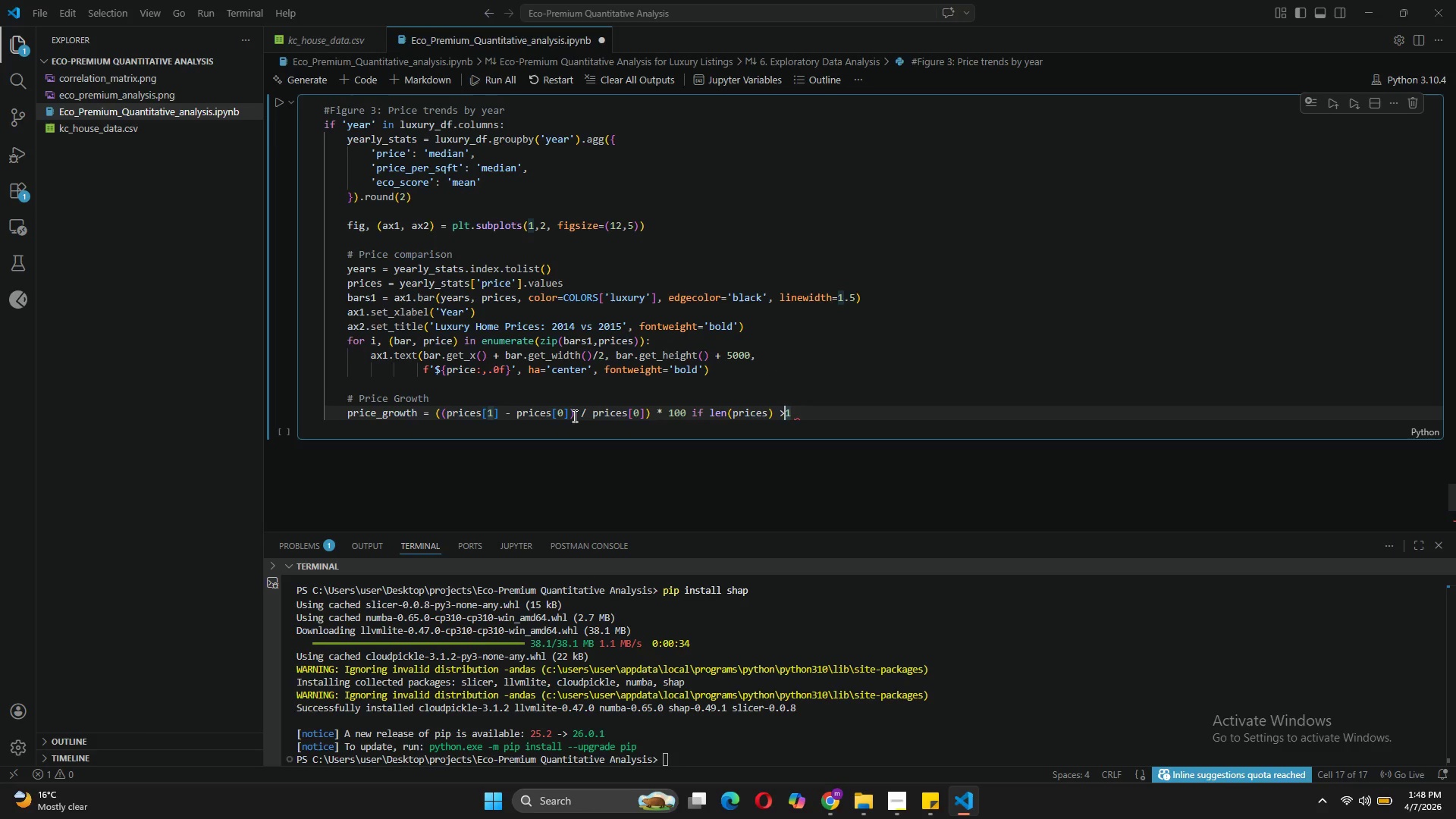 
key(ArrowLeft)
 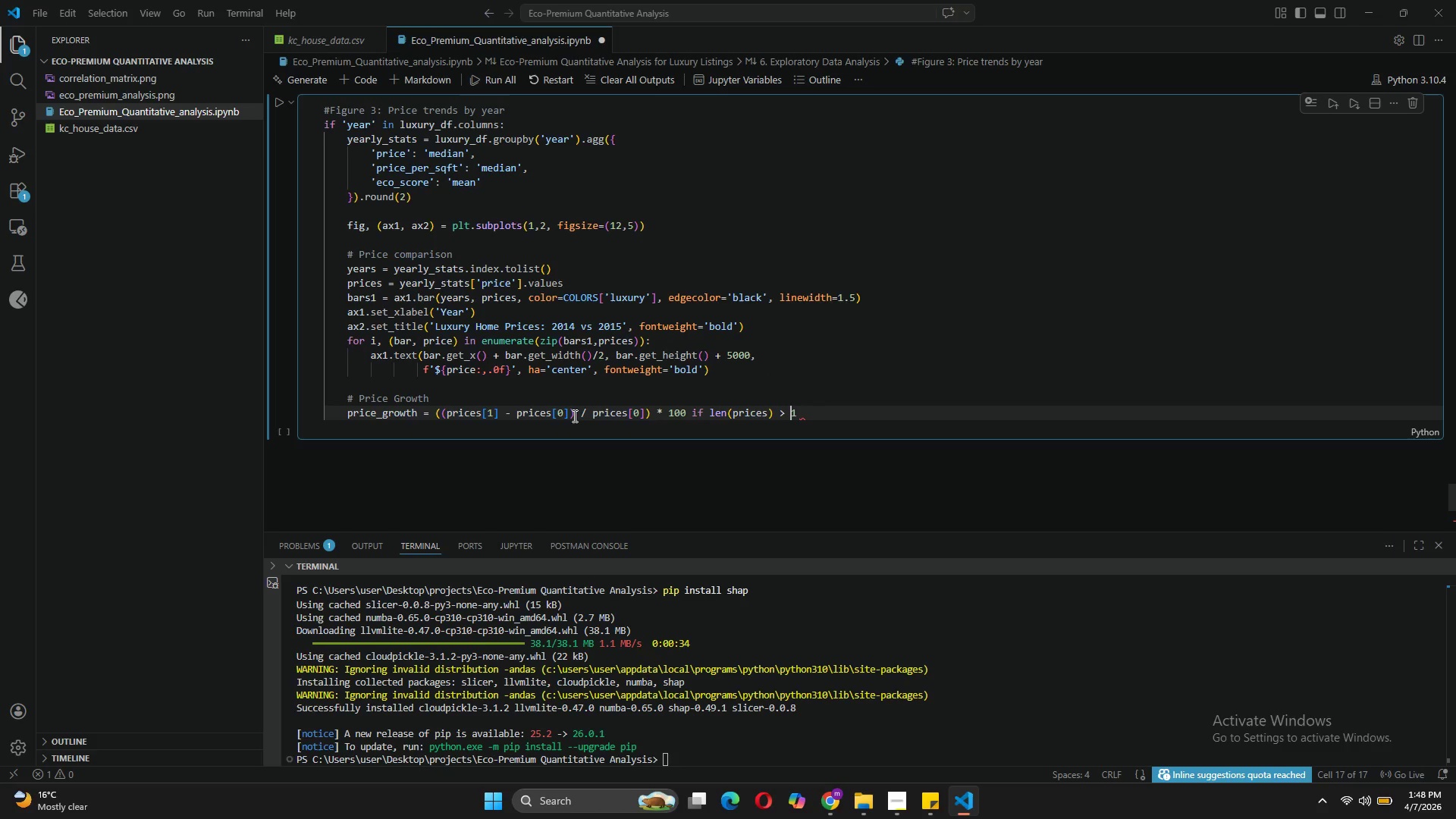 
key(Space)
 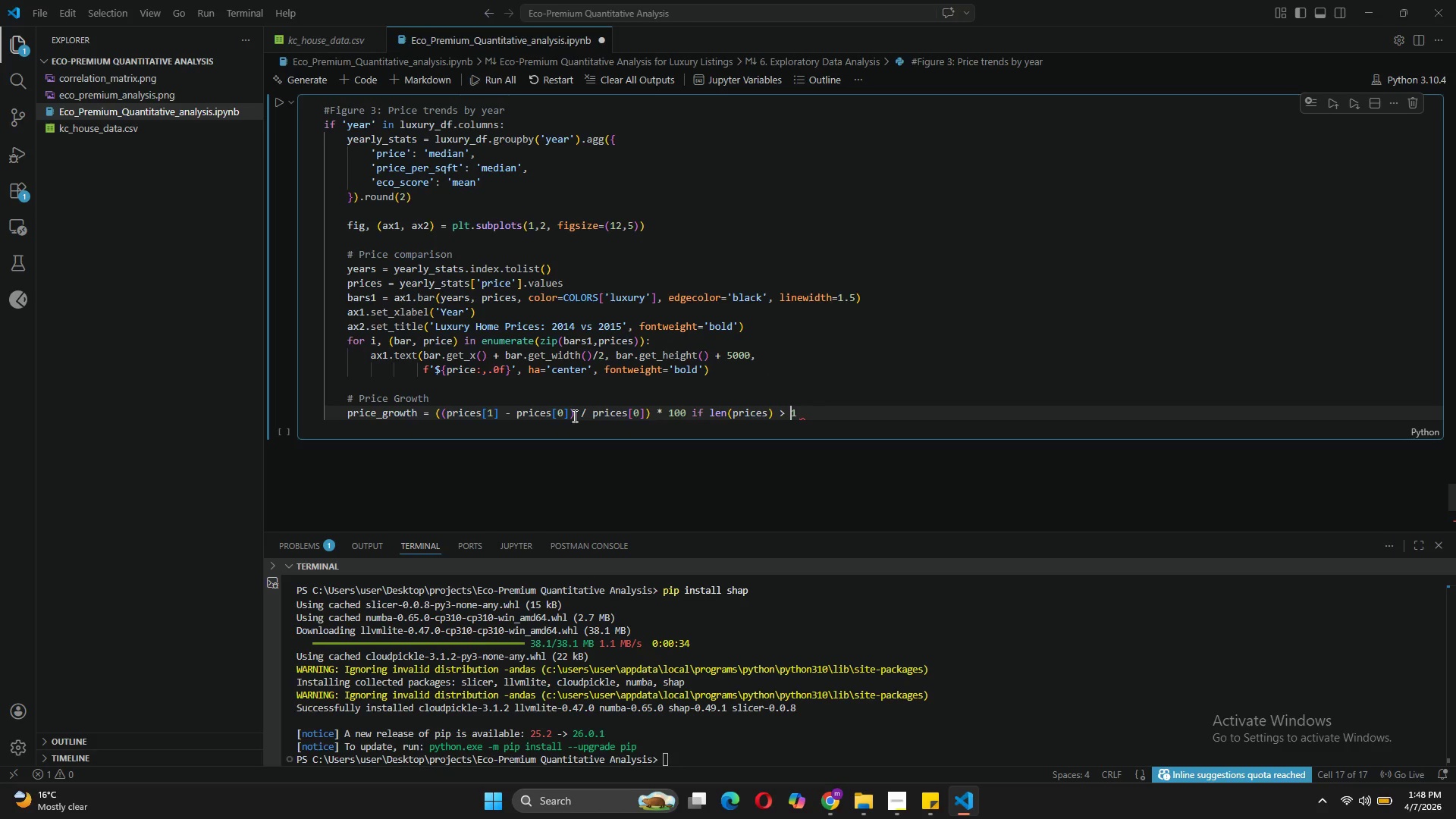 
key(ArrowRight)
 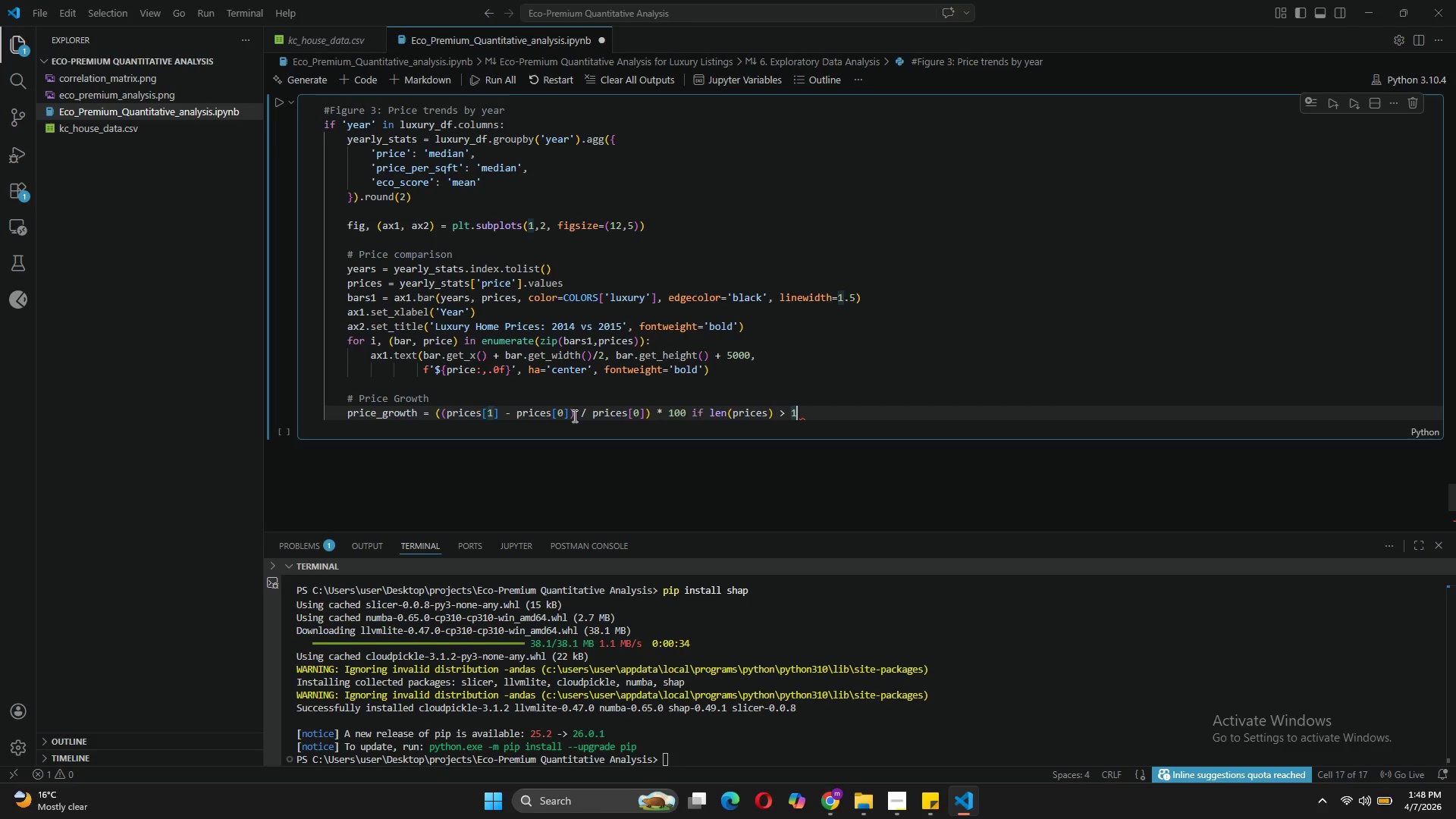 
type( es)
key(Backspace)
type(les)
key(Backspace)
key(Backspace)
type(se 0)
 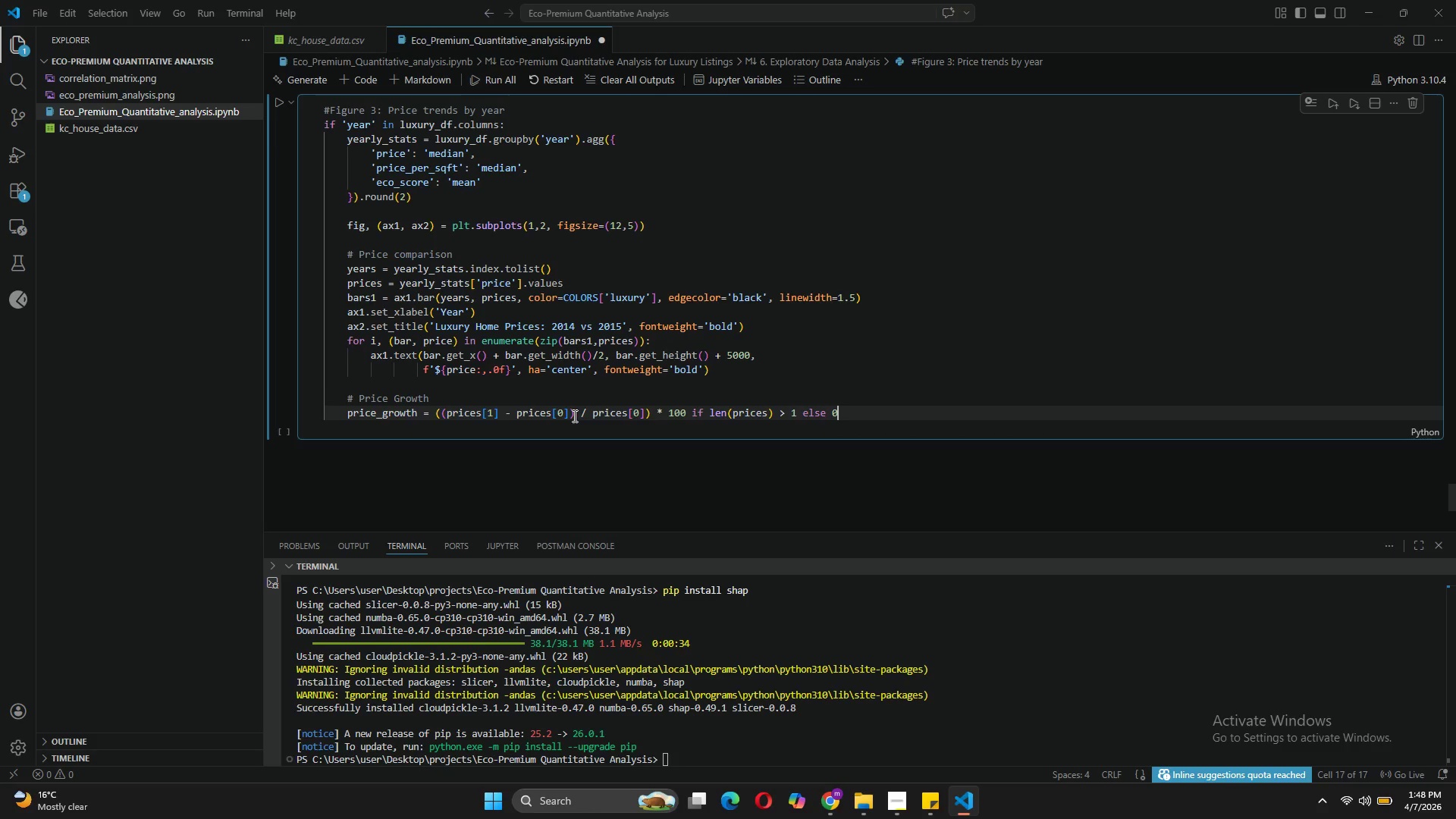 
key(Enter)
 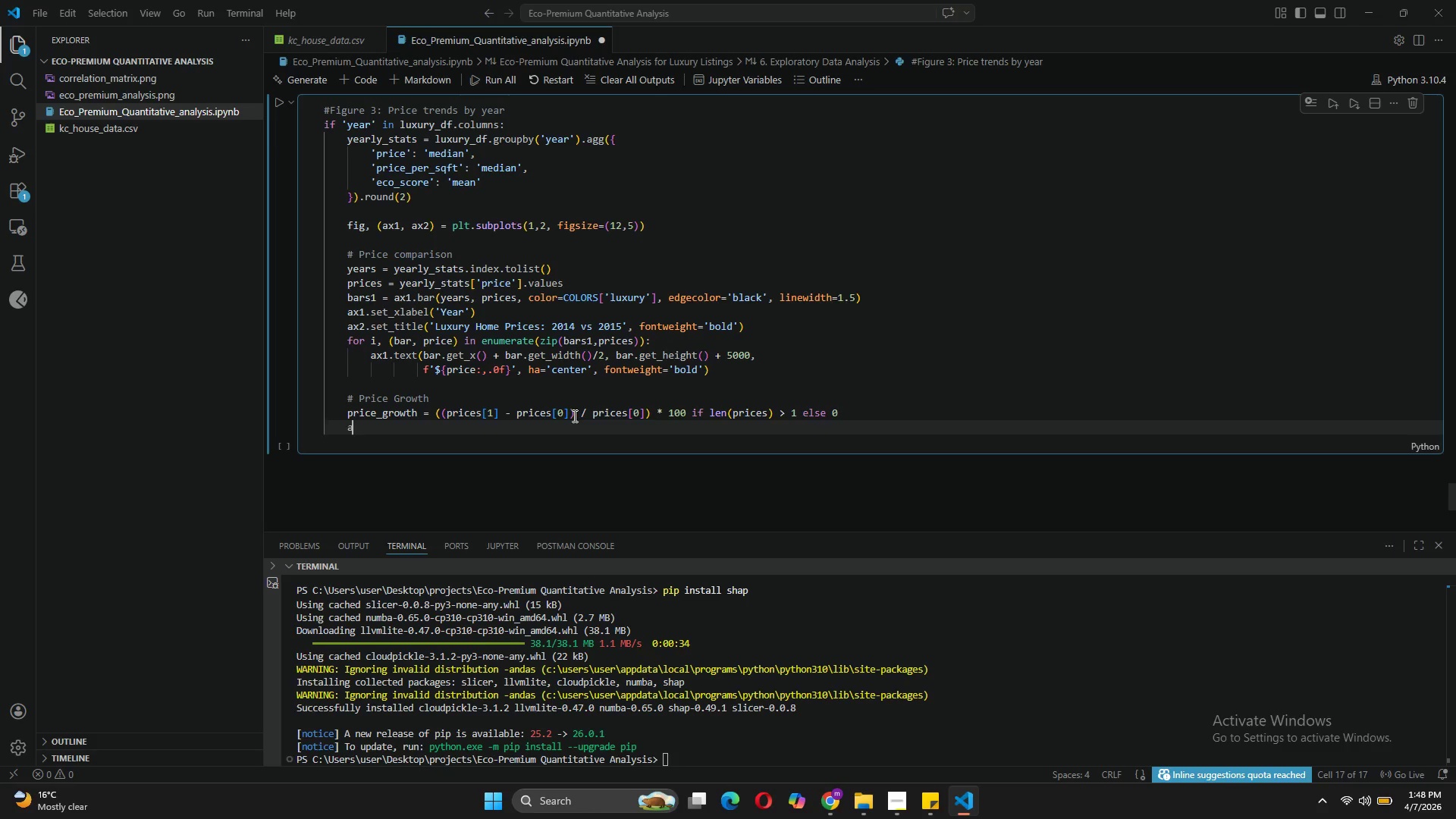 
type(a1.tet(0.5, -0.15)
 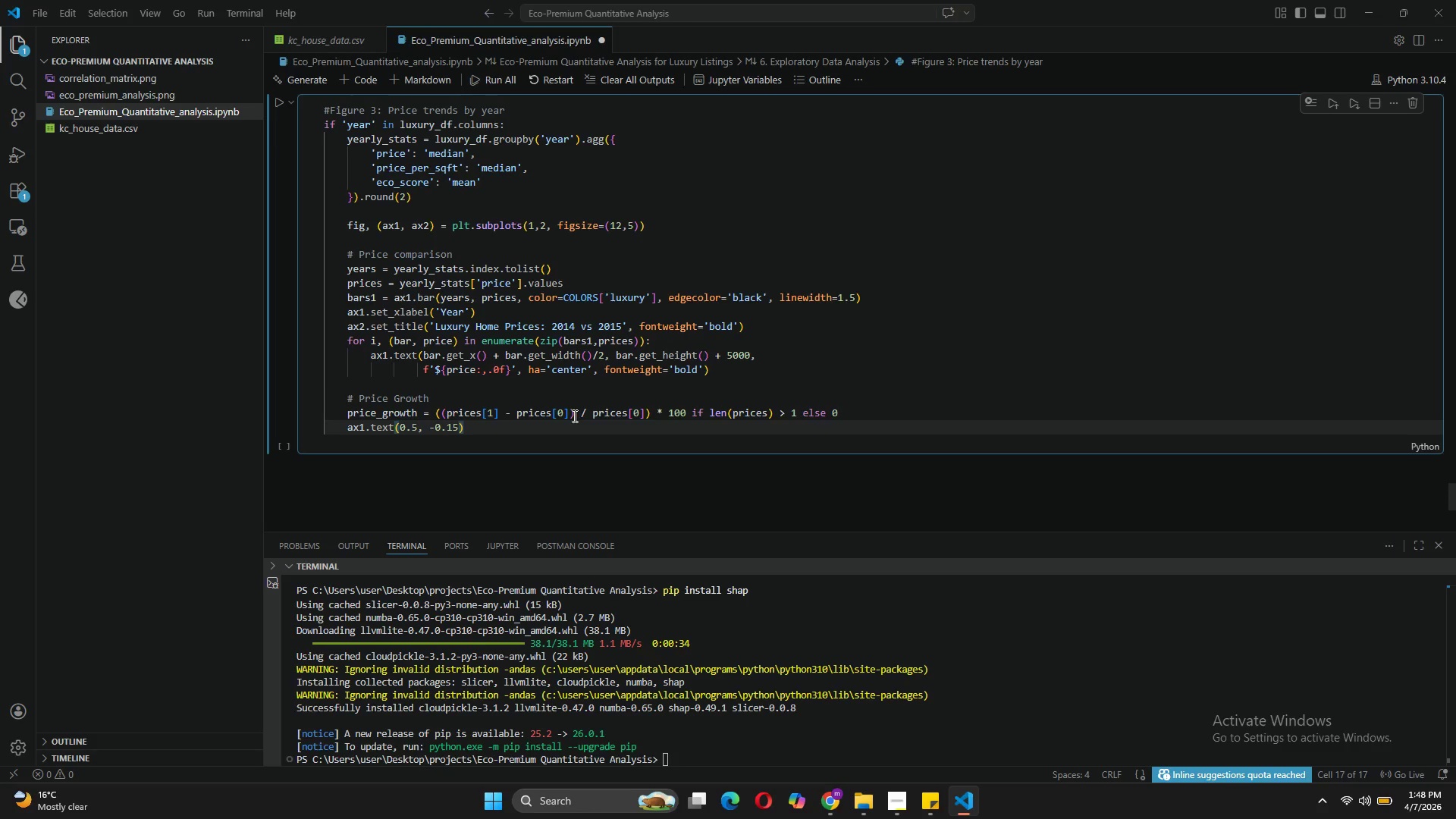 
hold_key(key=X, duration=3.08)
 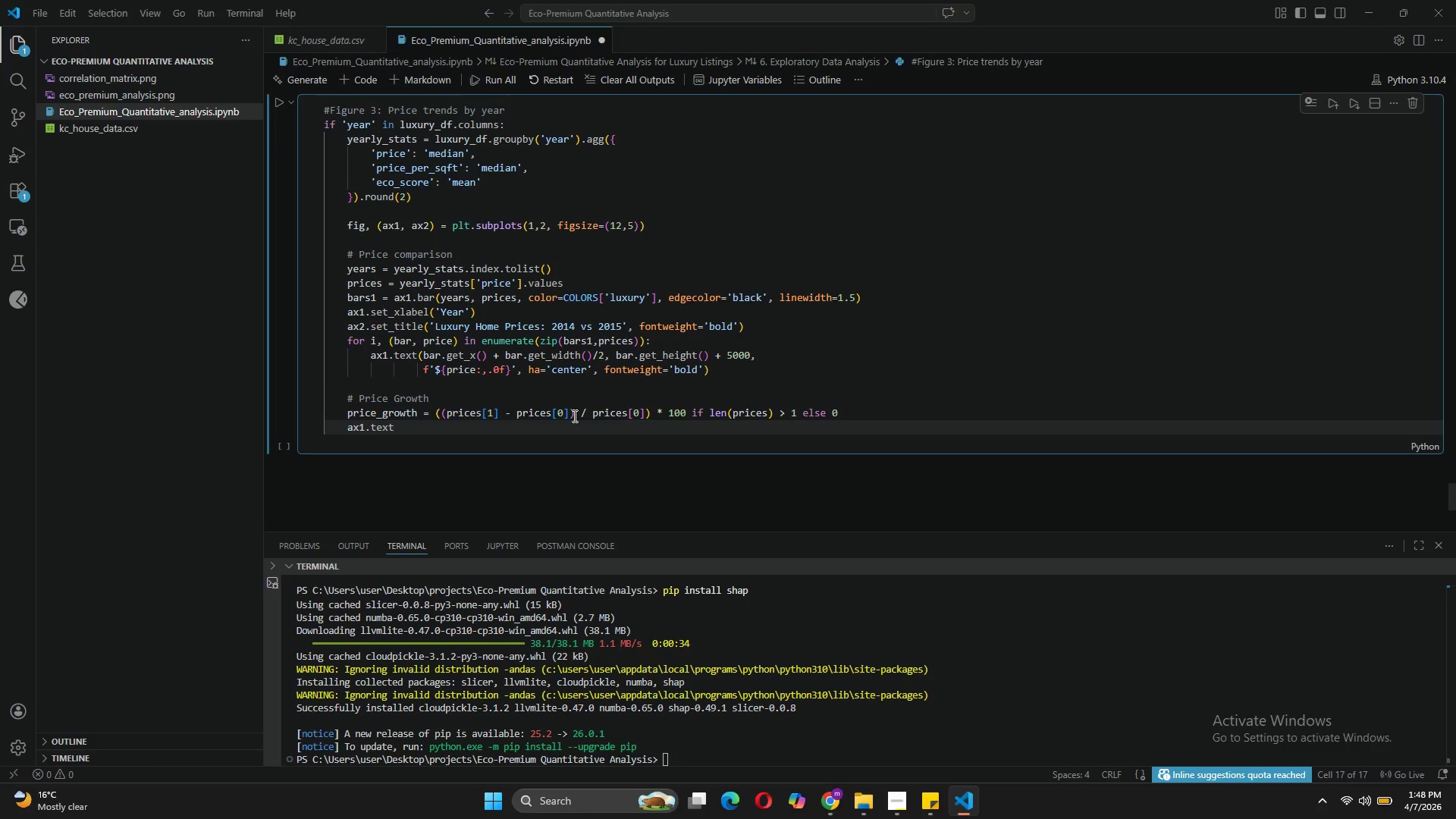 
type(, f'Yoy)
key(Backspace)
type(Y Growth: {price_growth:)
 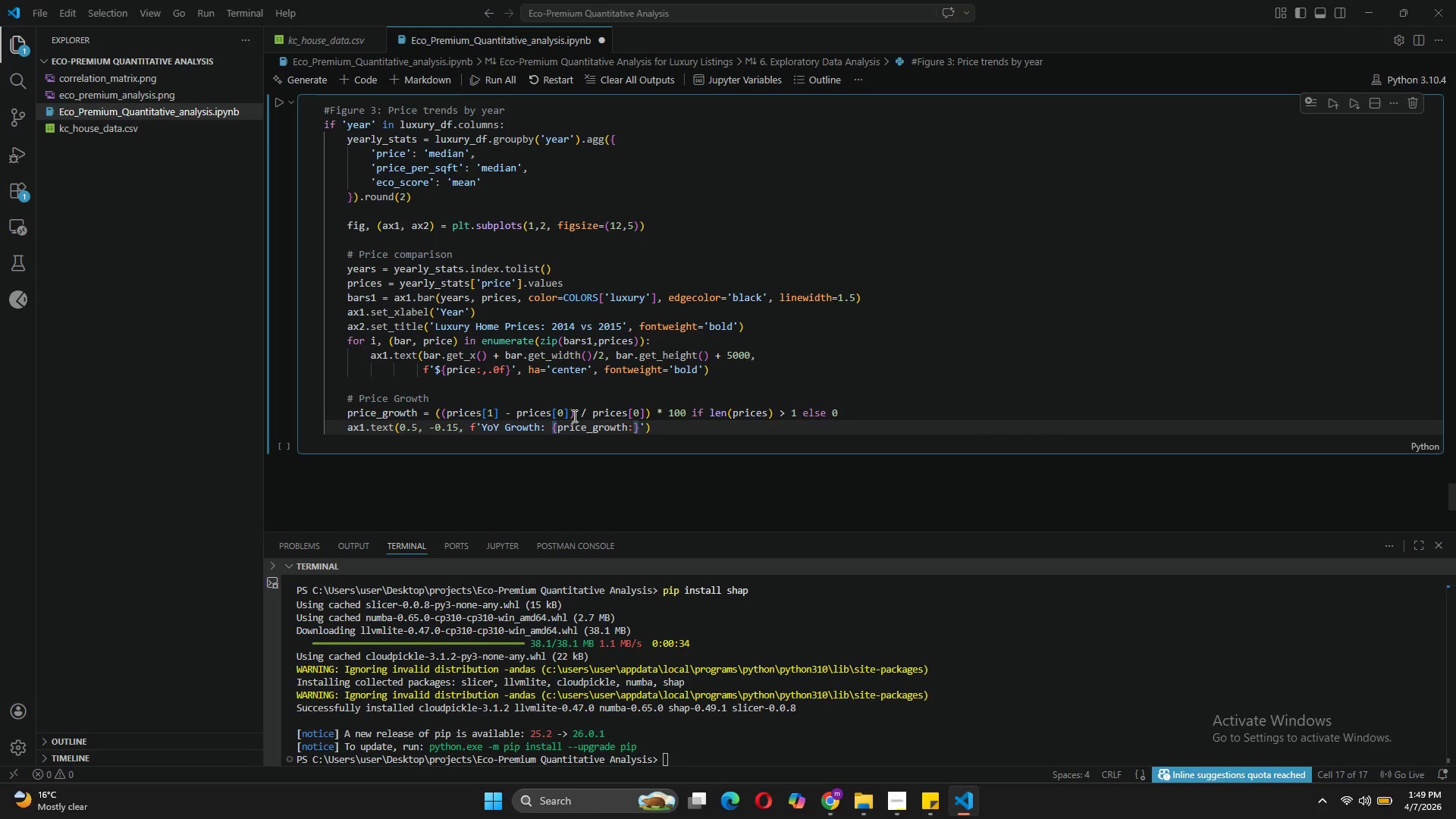 
wait(5.5)
 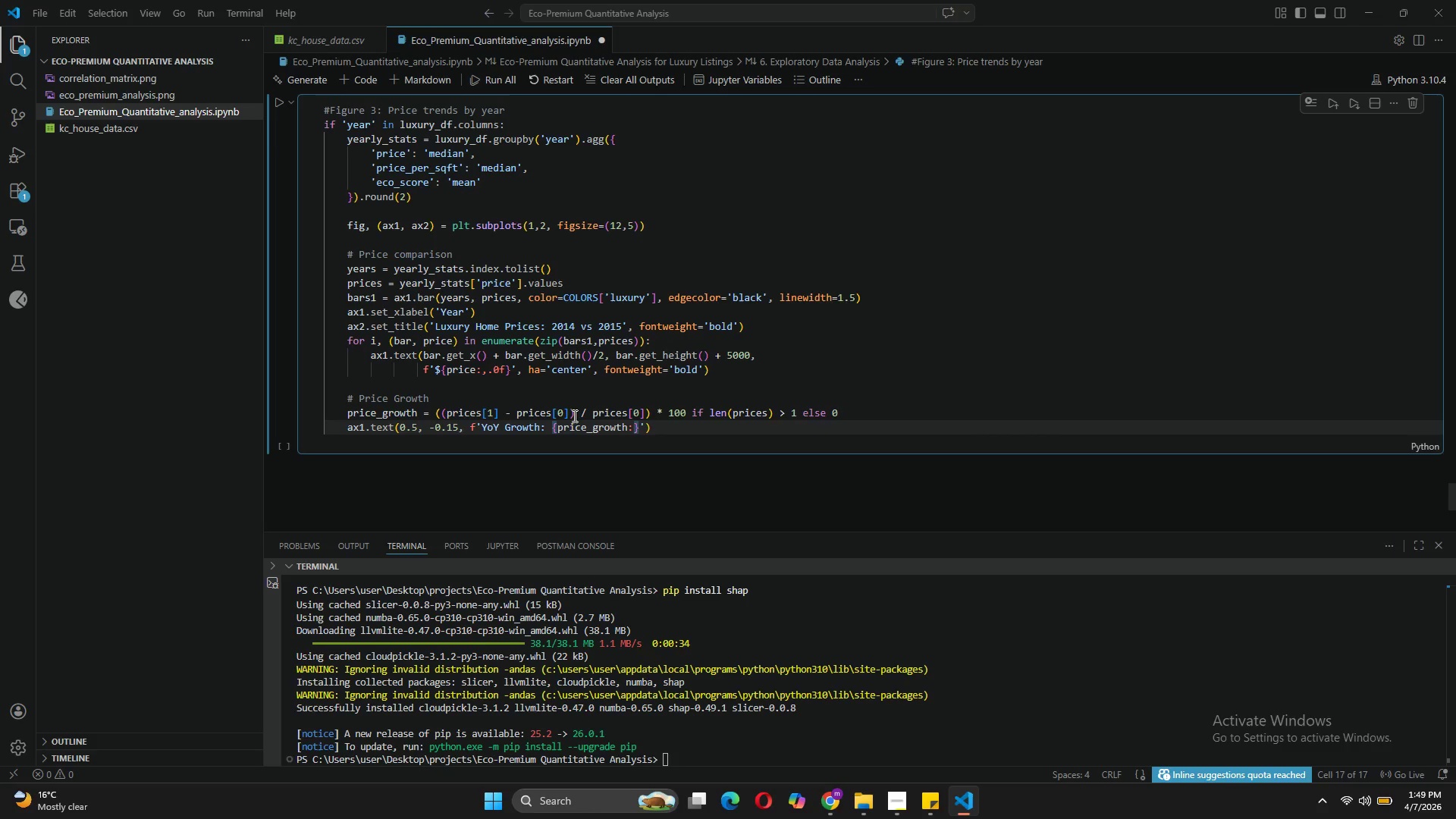 
type(,1f)
key(Backspace)
key(Backspace)
key(Backspace)
type(.1f)
 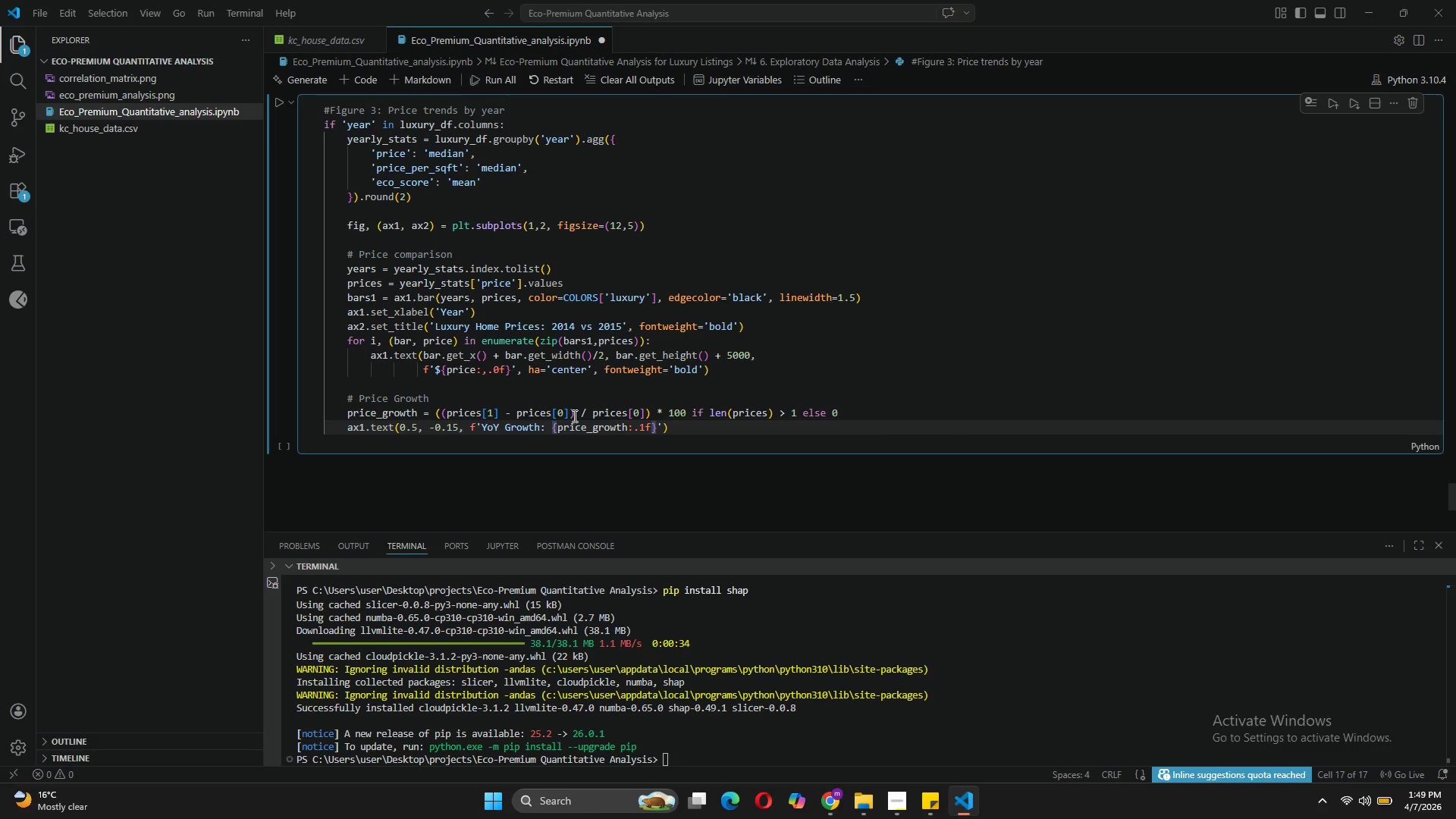 
key(ArrowRight)
 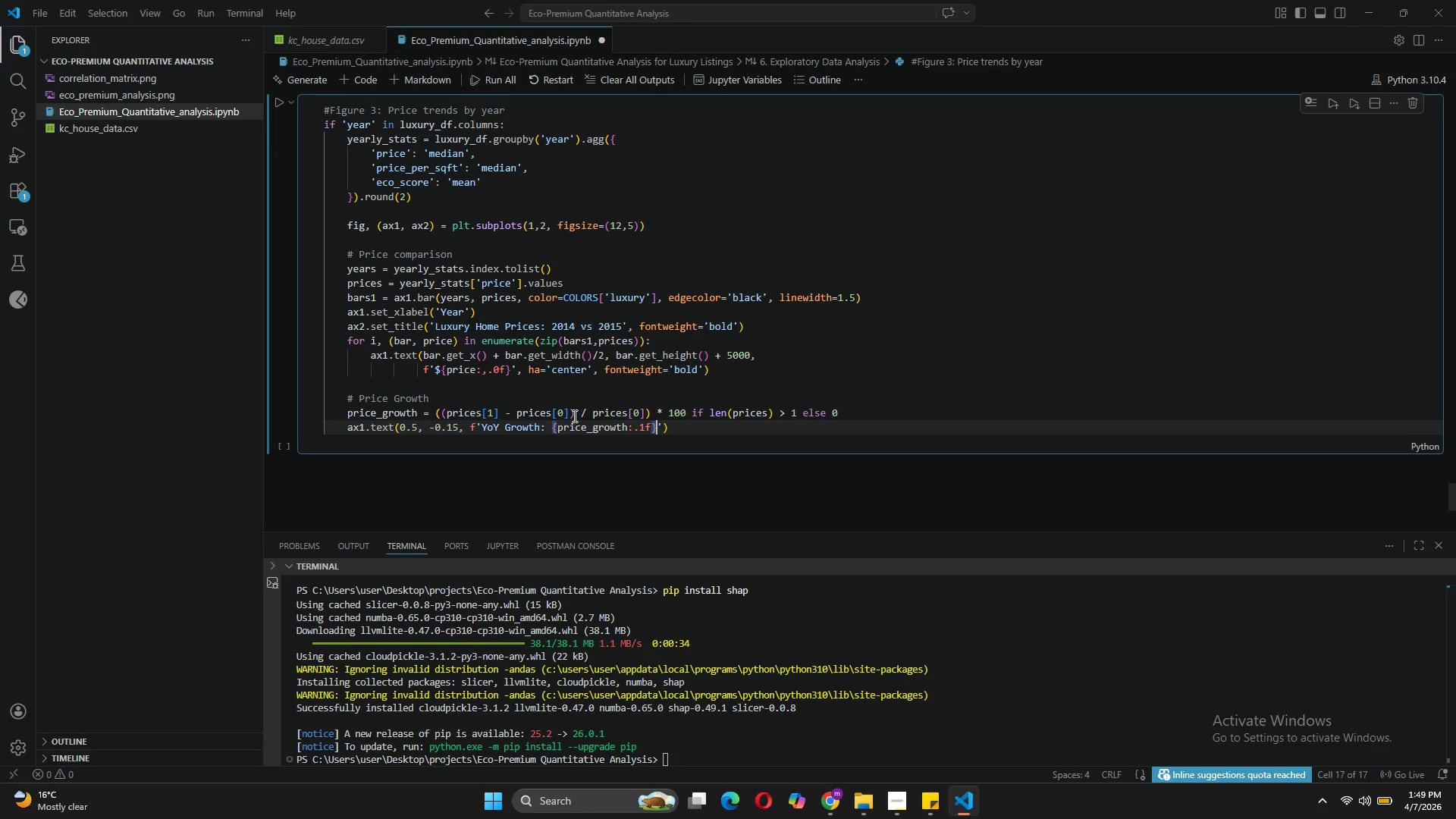 
key(Shift+5)
 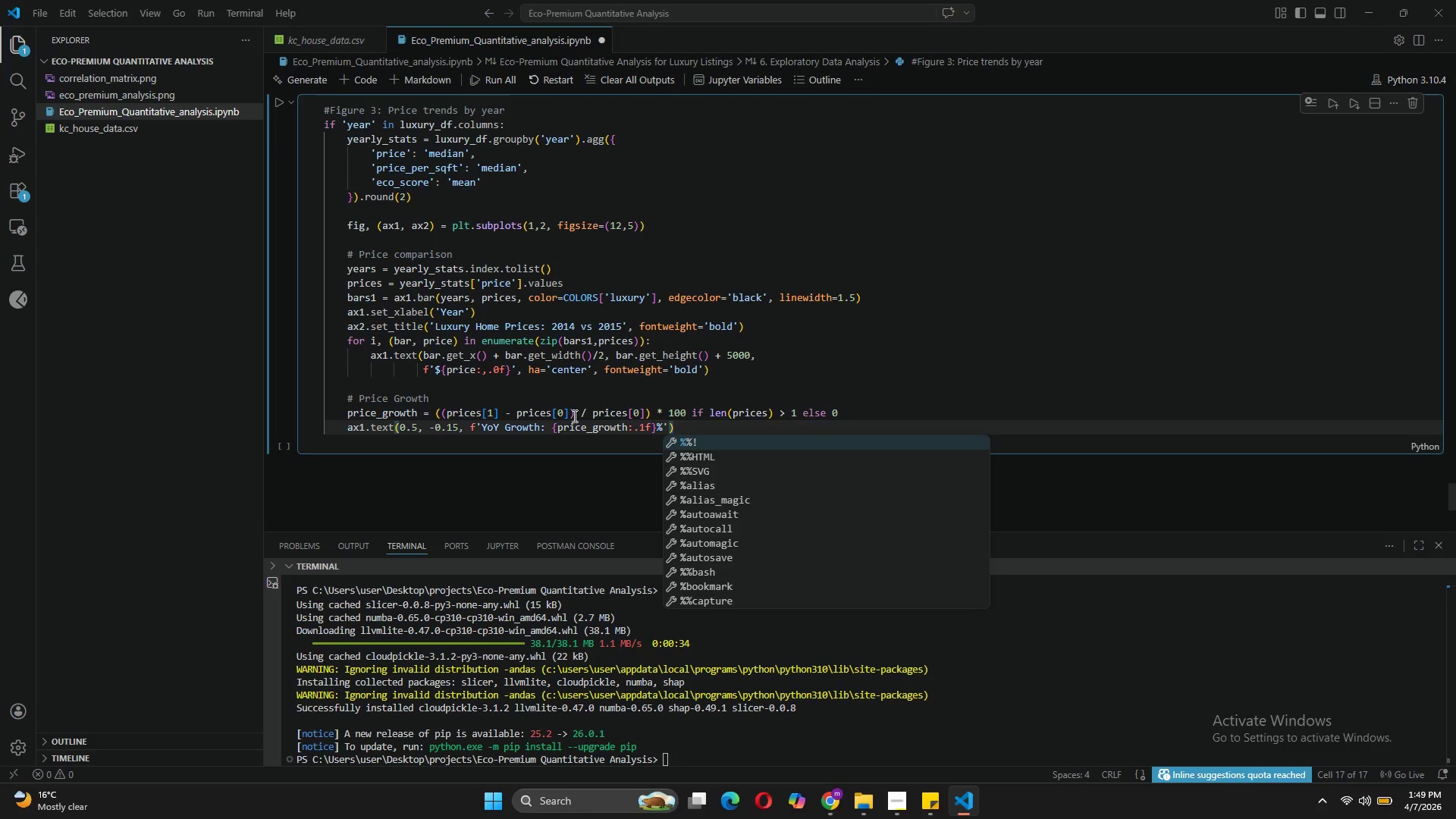 
key(ArrowRight)
 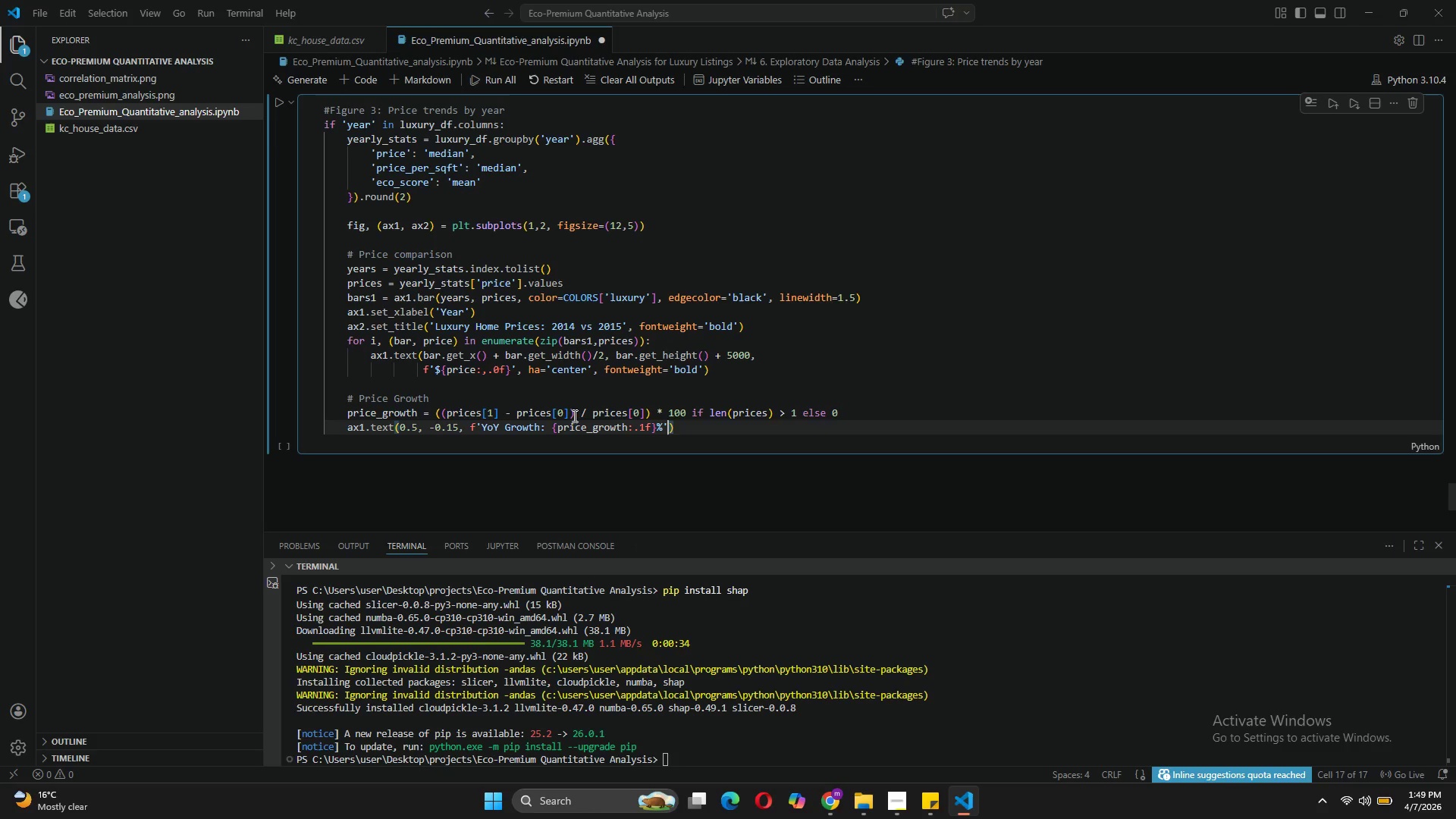 
key(Comma)
 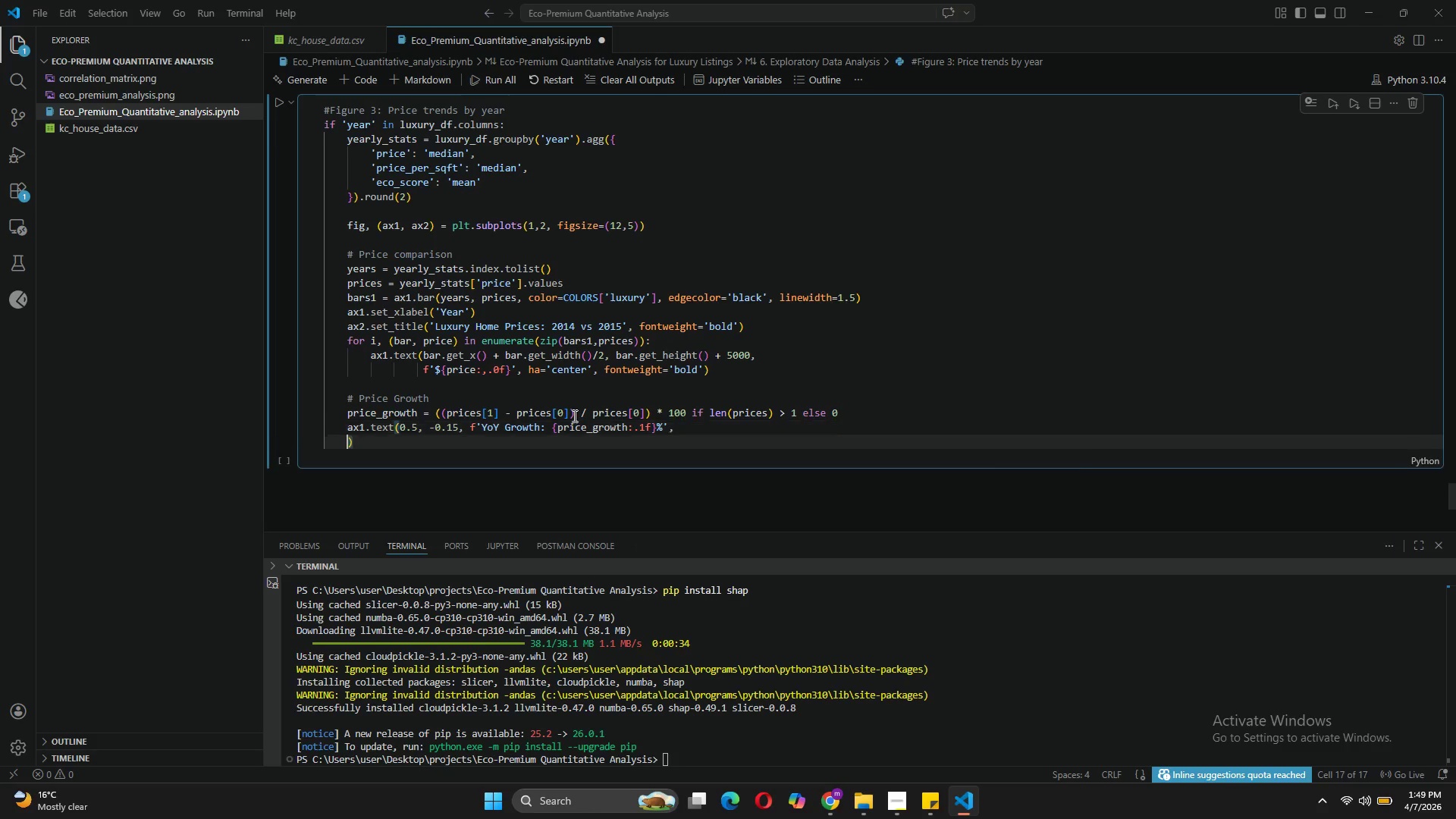 
key(Enter)
 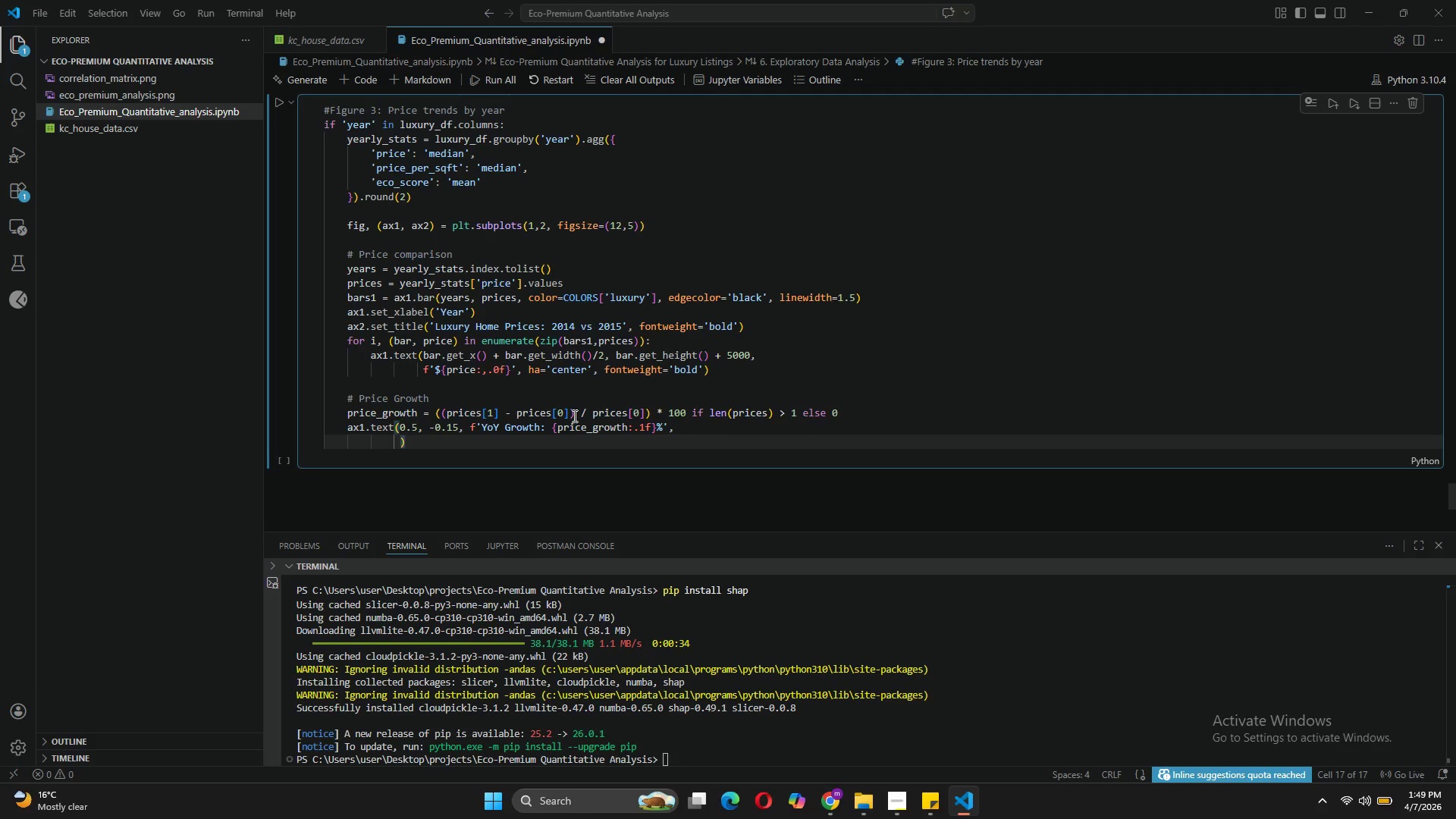 
type(transform=ax1.transAxes, ha='center)
 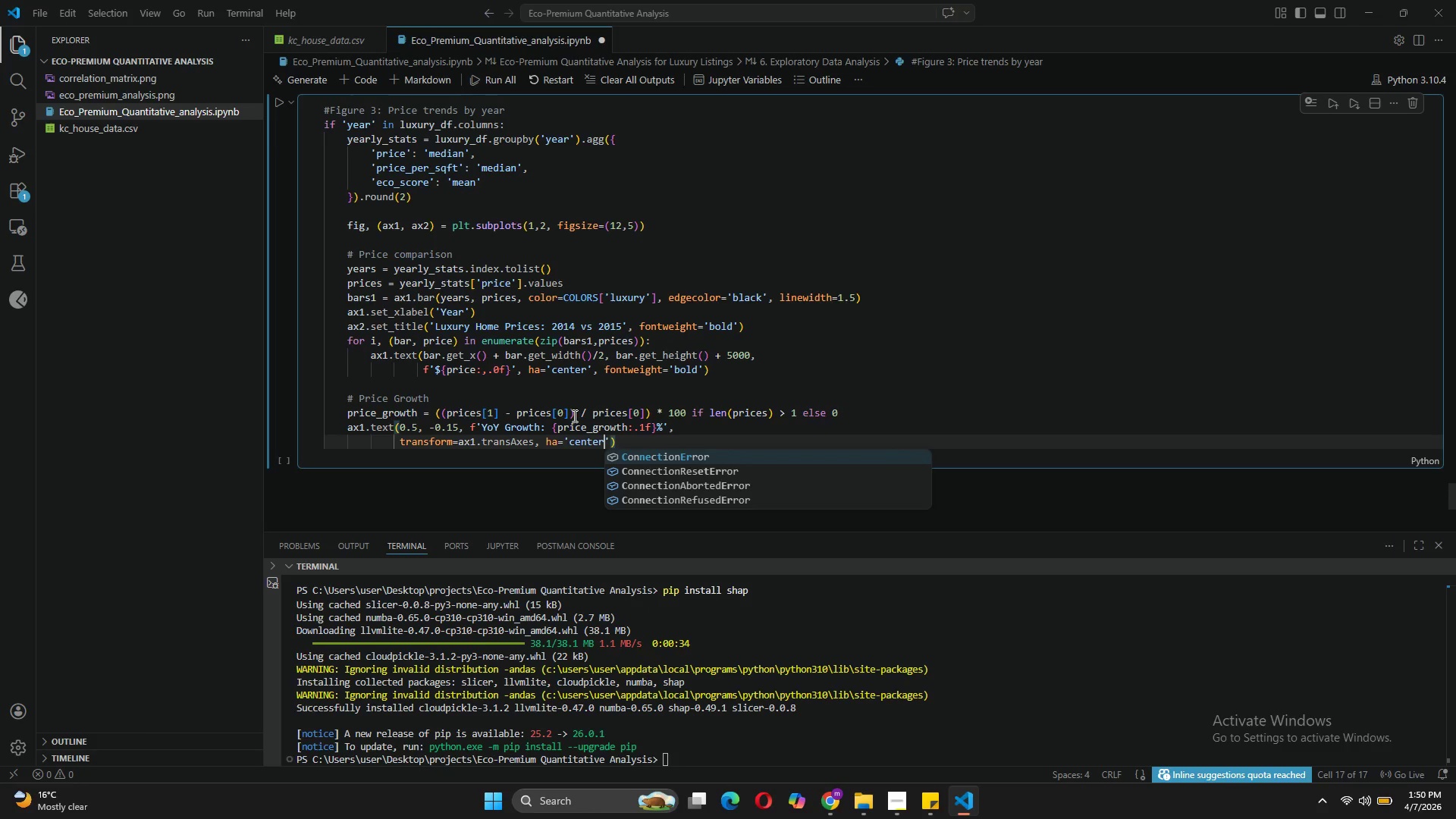 
key(ArrowRight)
 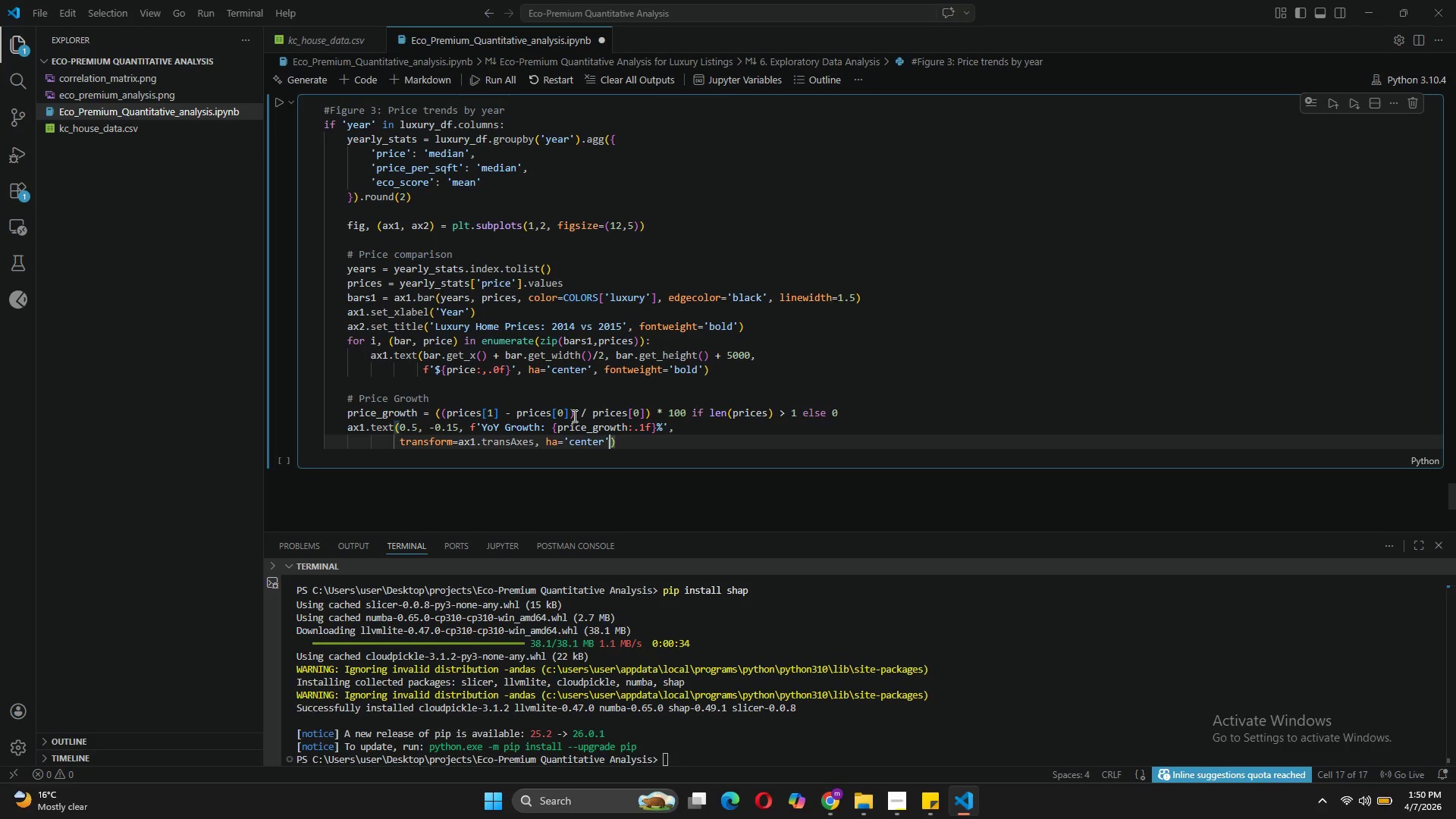 
type(, fontsize=11)
 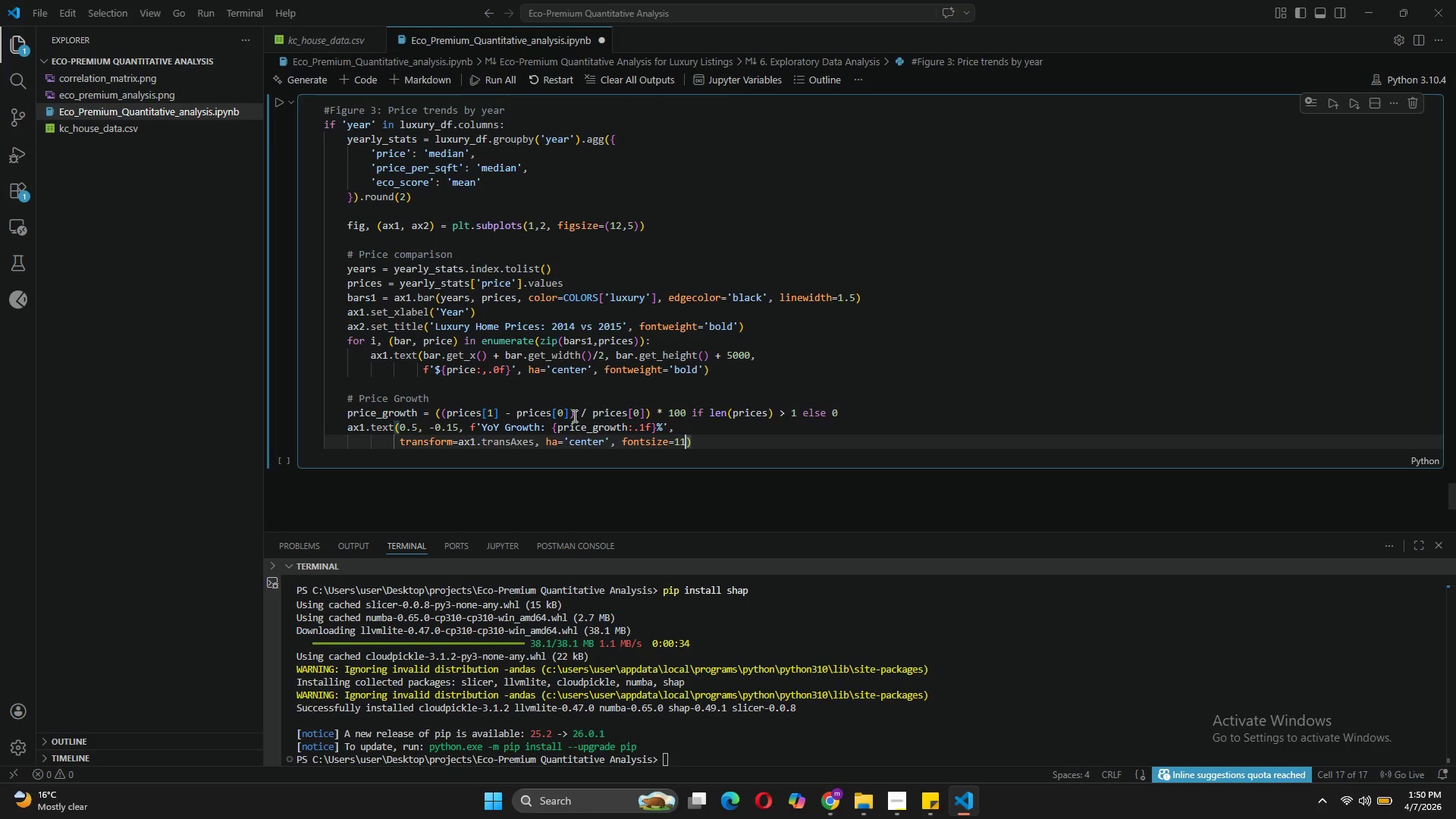 
key(Comma)
 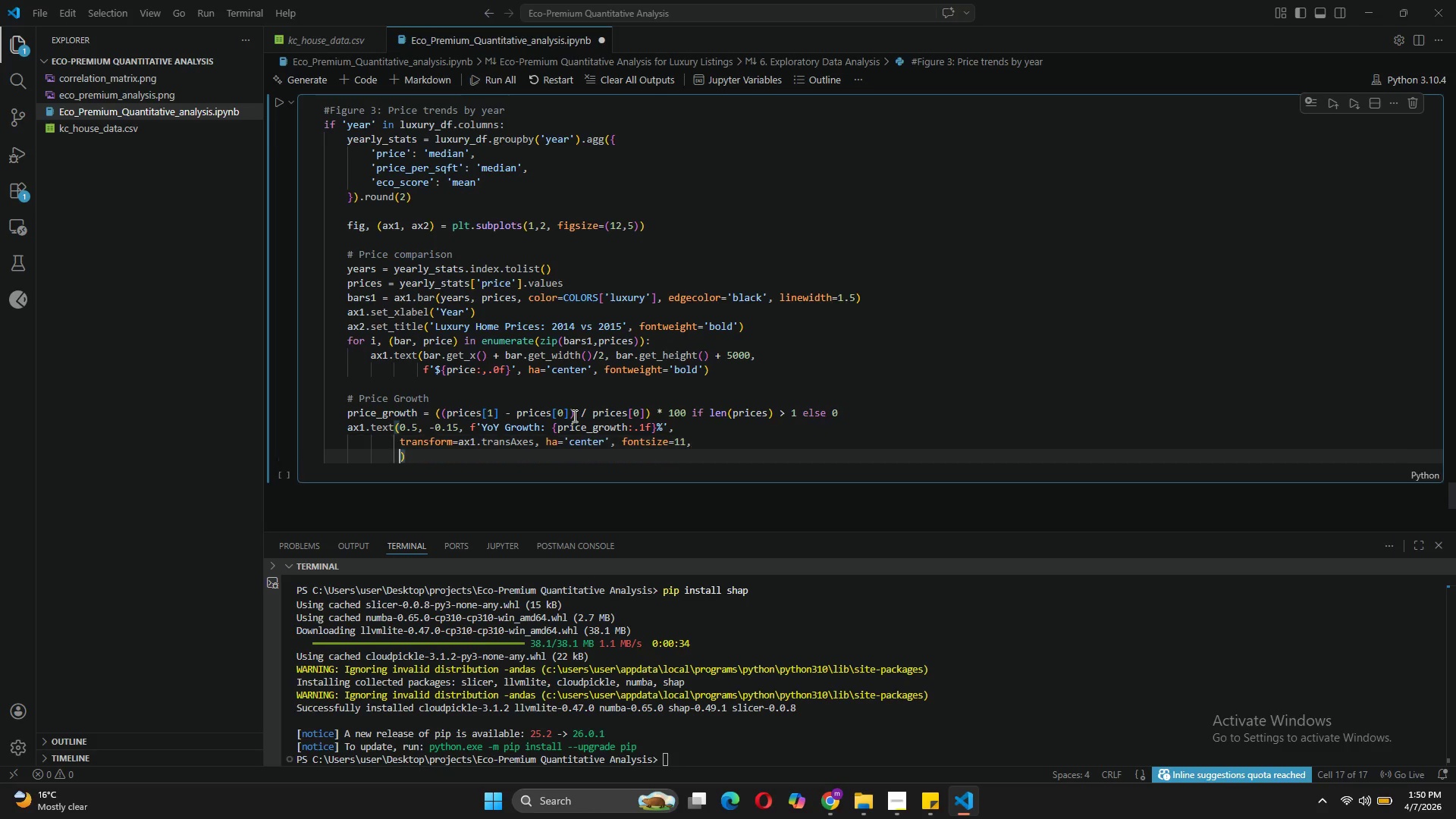 
key(Enter)
 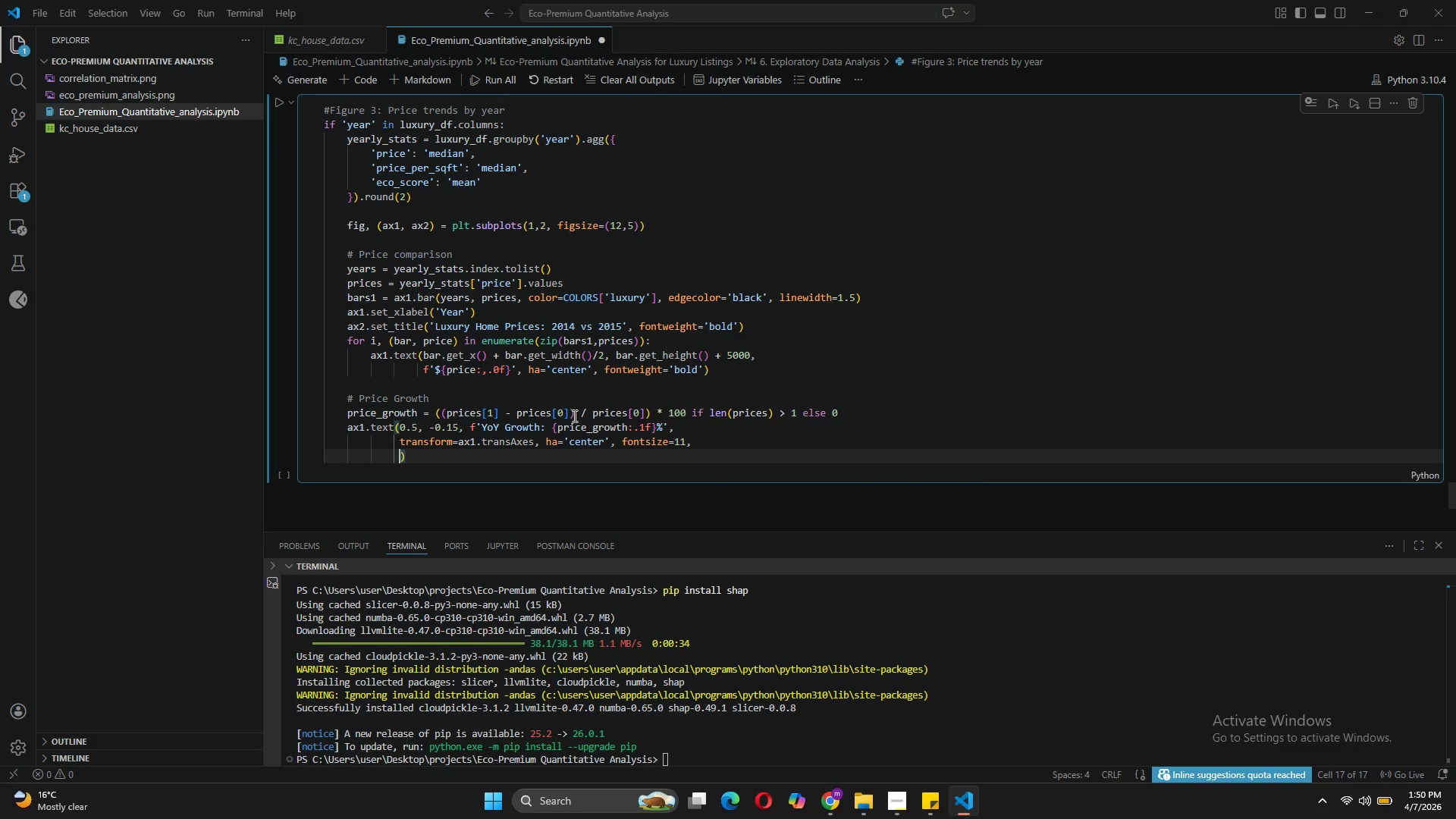 
type(bbox=dict(boxstyle='round)
 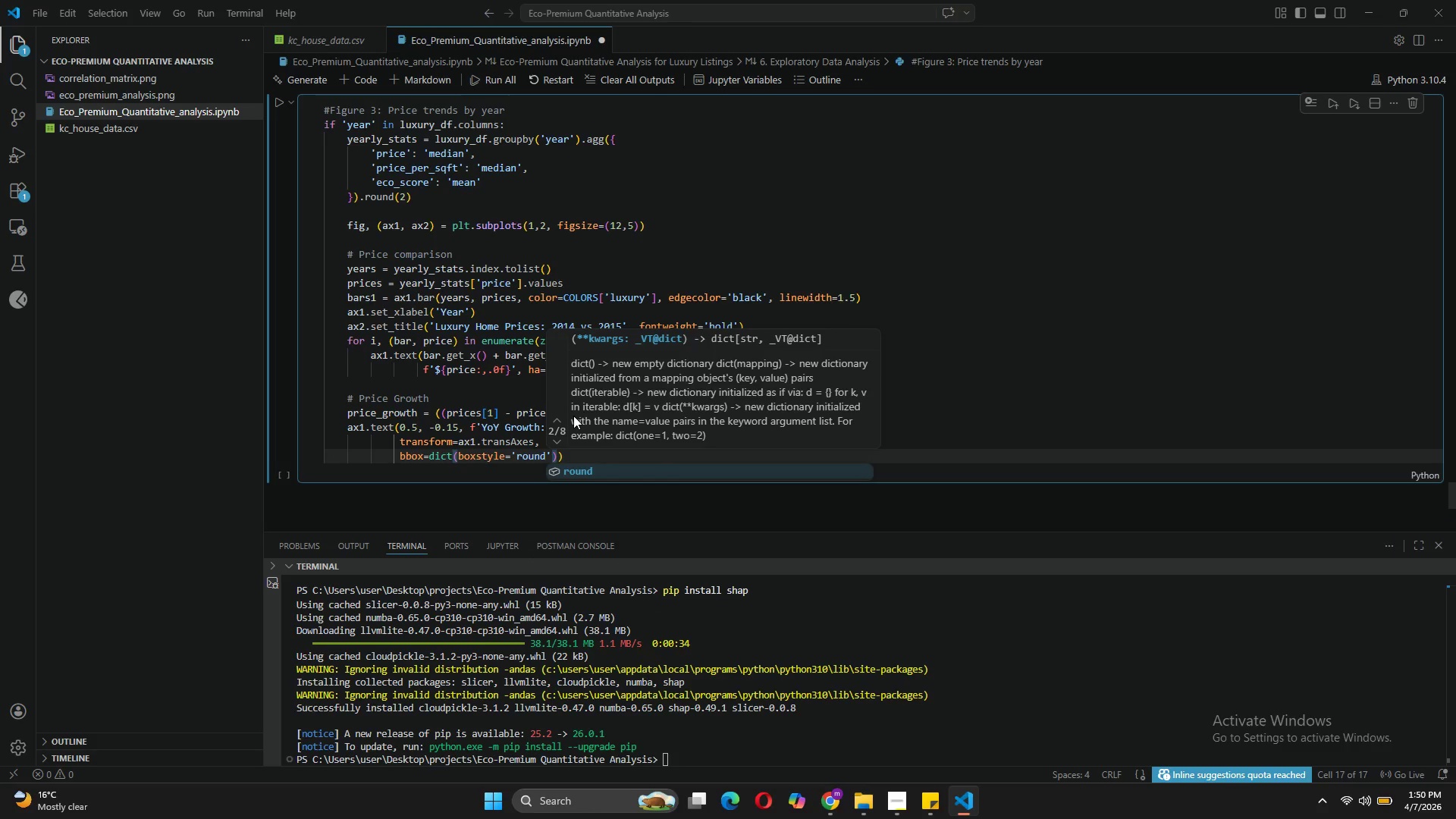 
key(ArrowRight)
 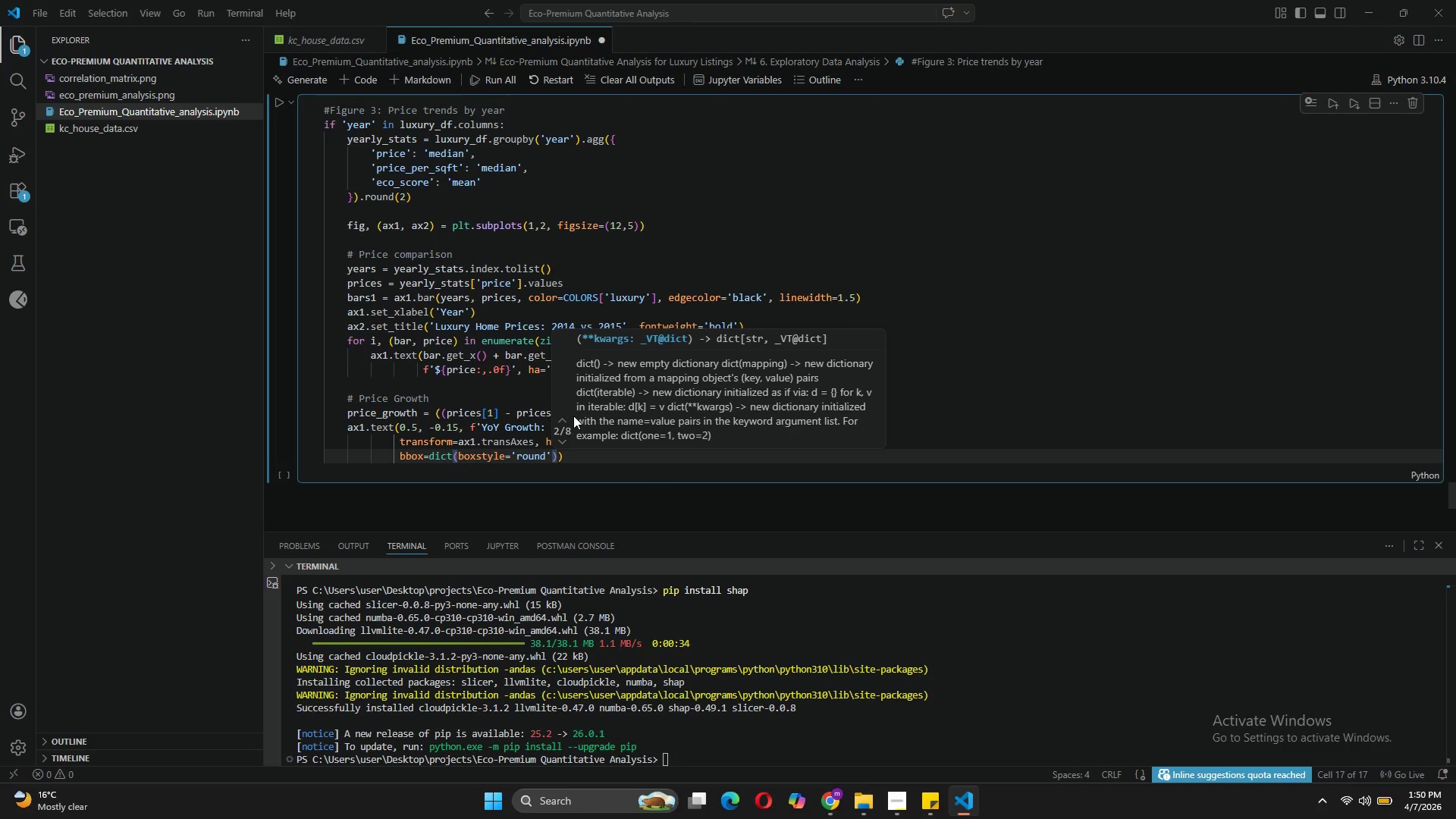 
type(, facecolor='lightyellow)
 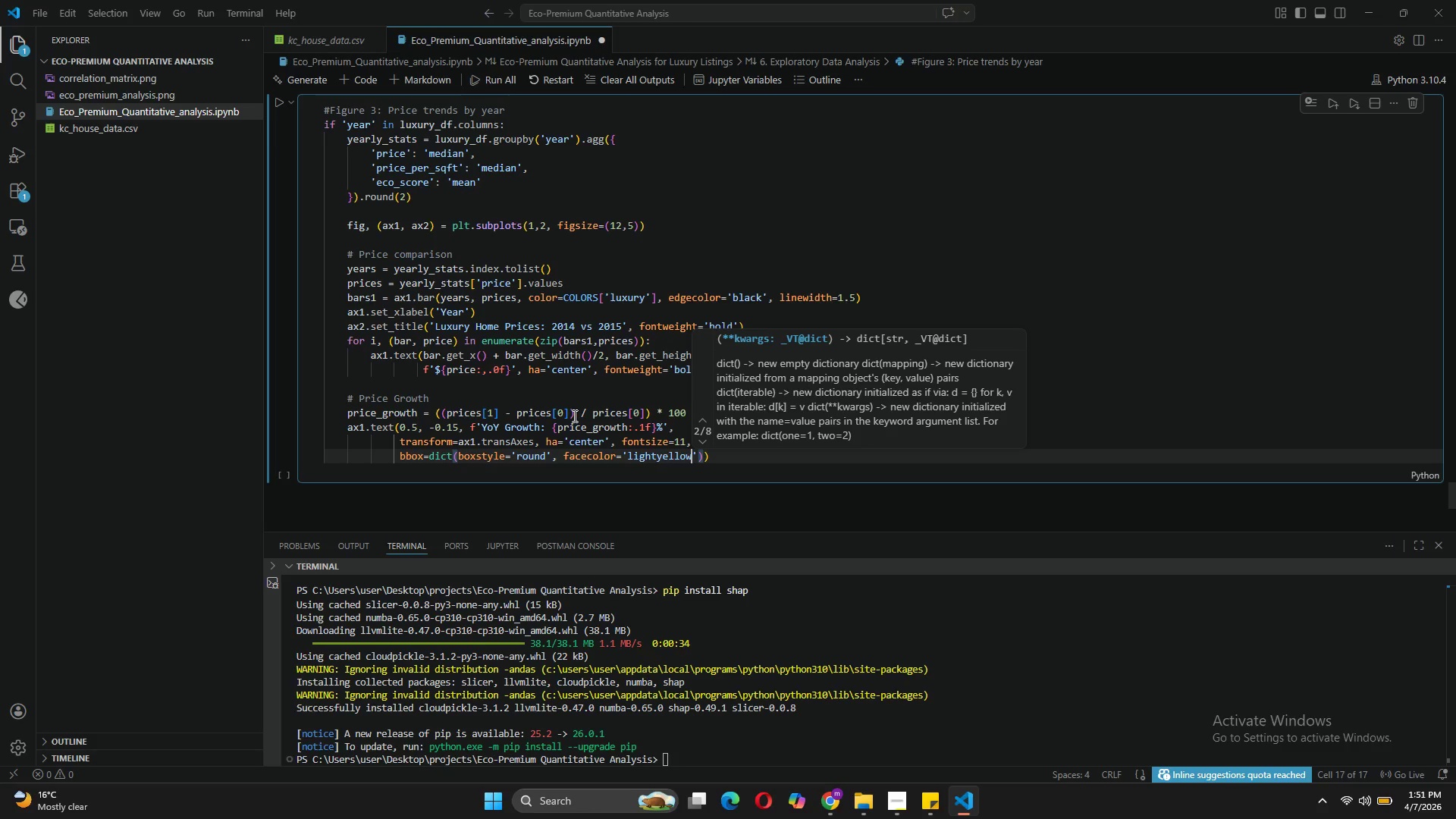 
wait(36.08)
 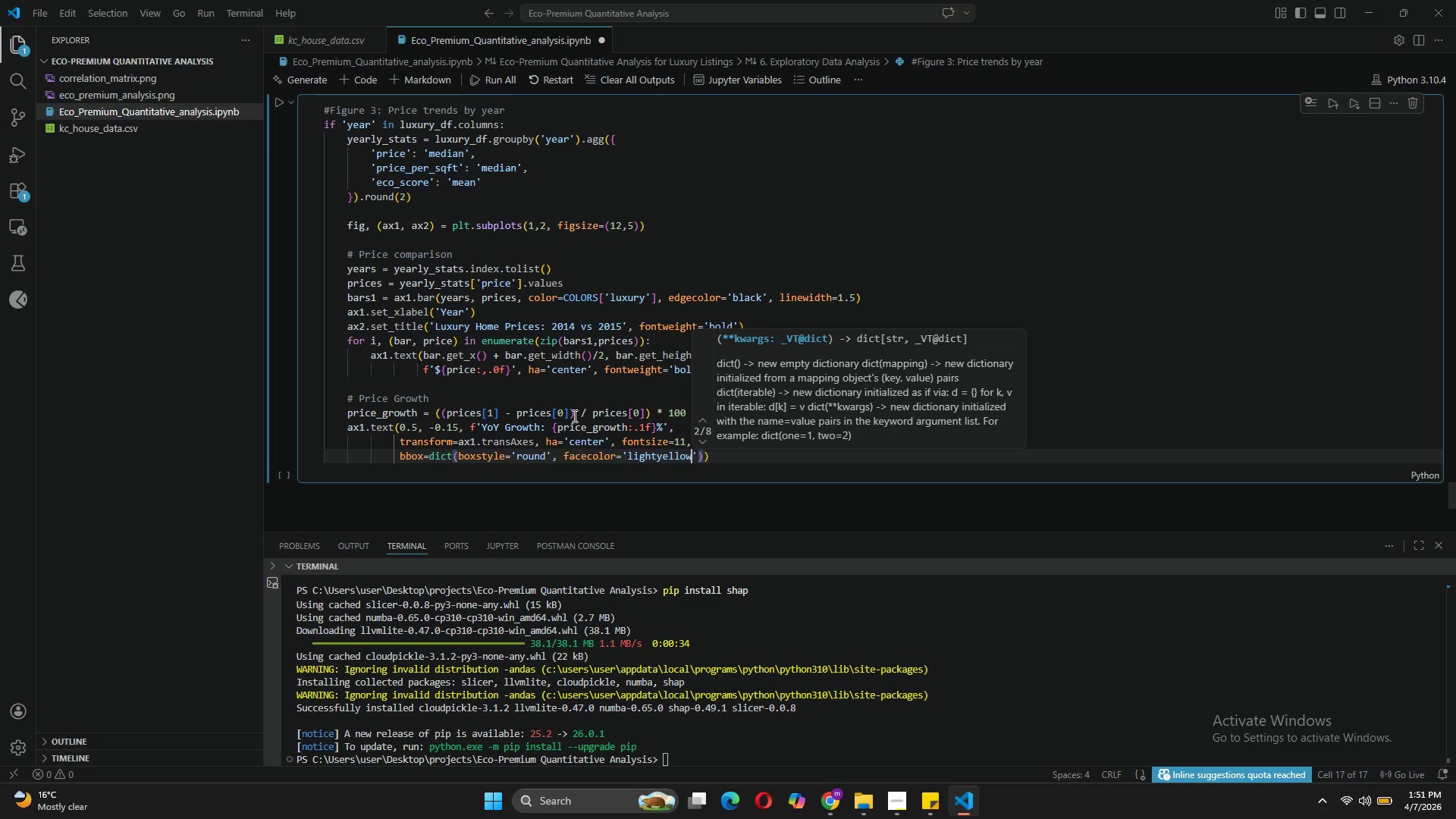 
left_click([719, 454])
 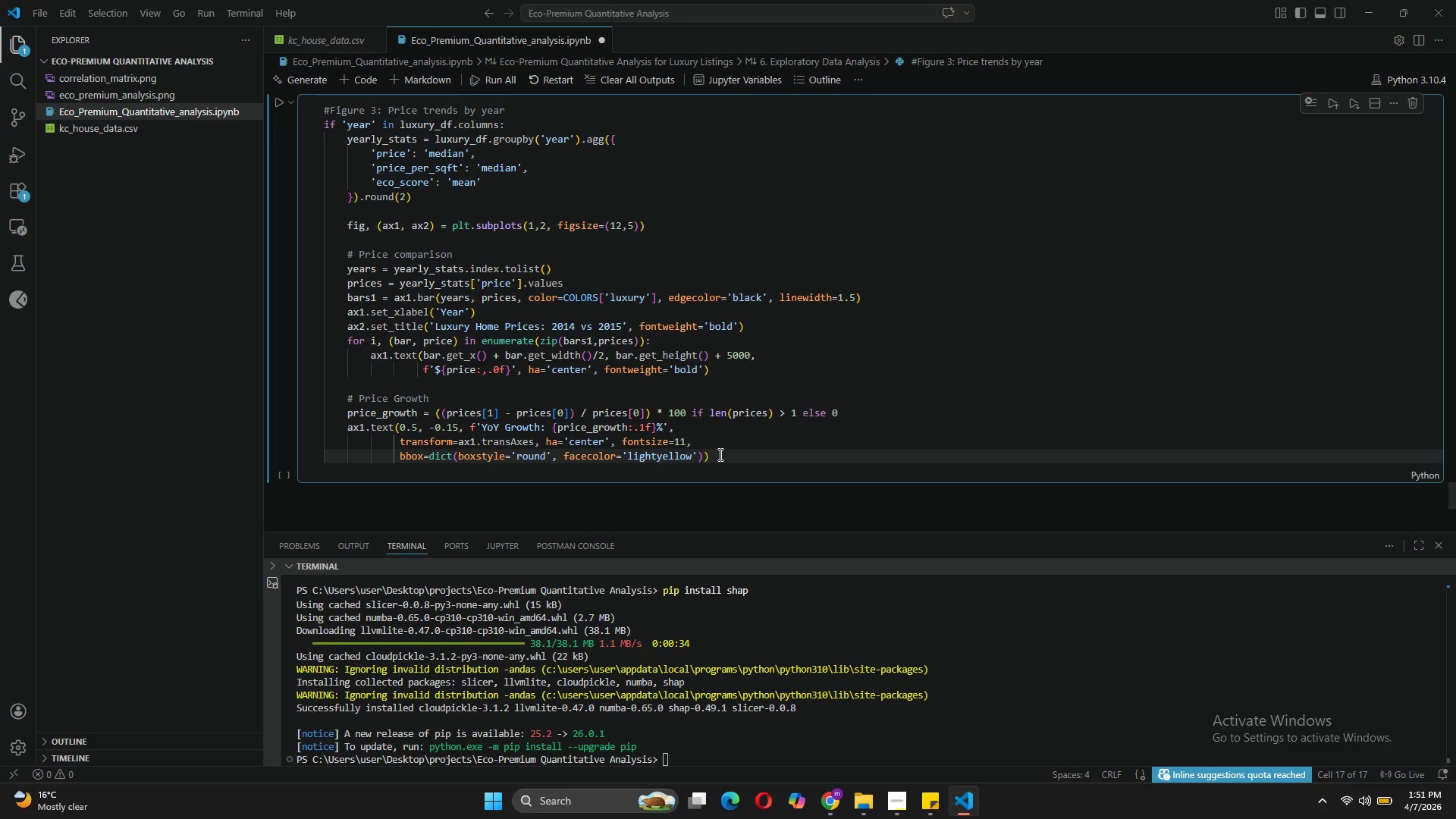 
key(Enter)
 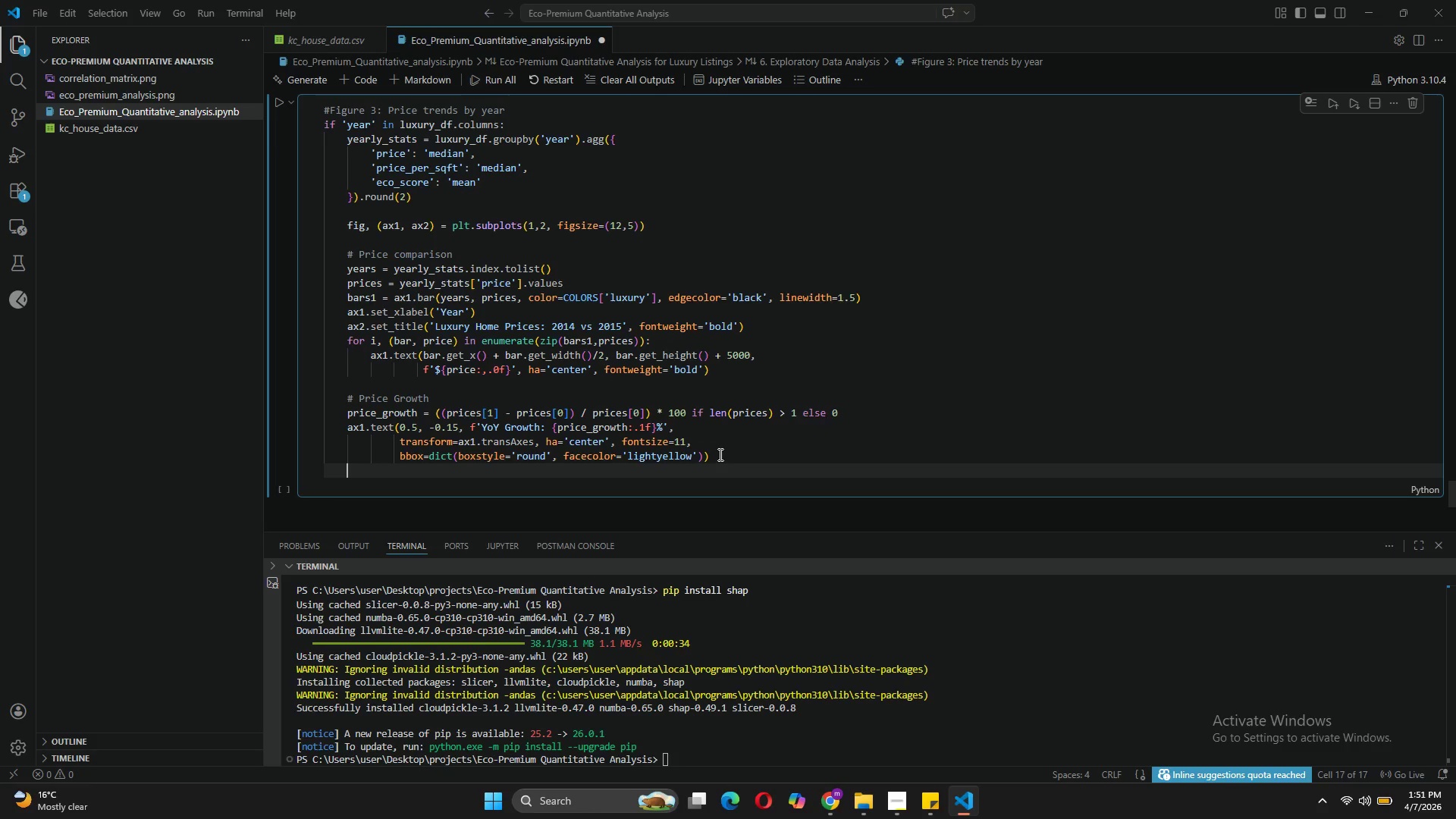 
key(Enter)
 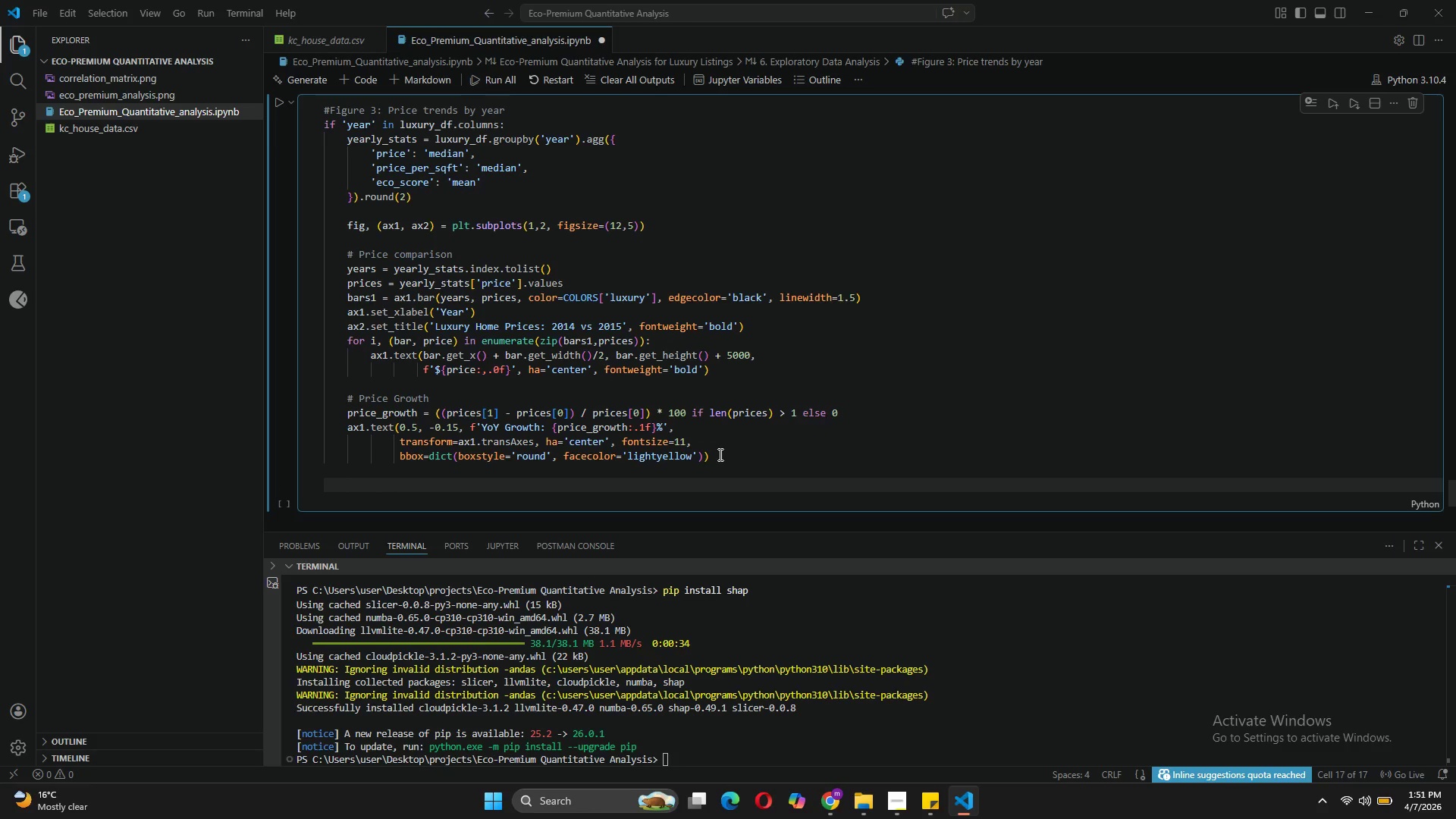 
type(# )
key(Backspace)
type(Eco-sci)
key(Backspace)
type(ore by year)
 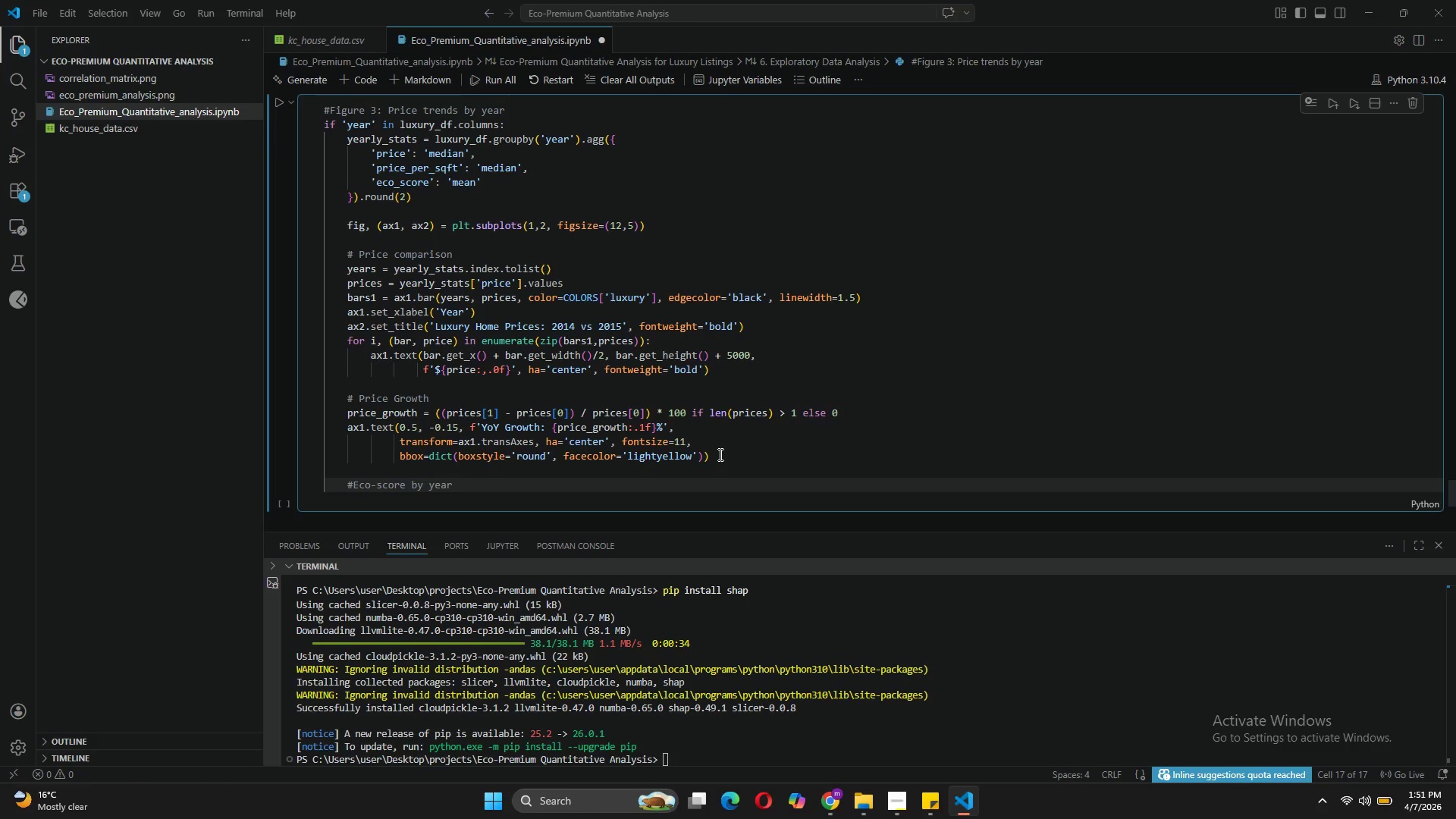 
key(Enter)
 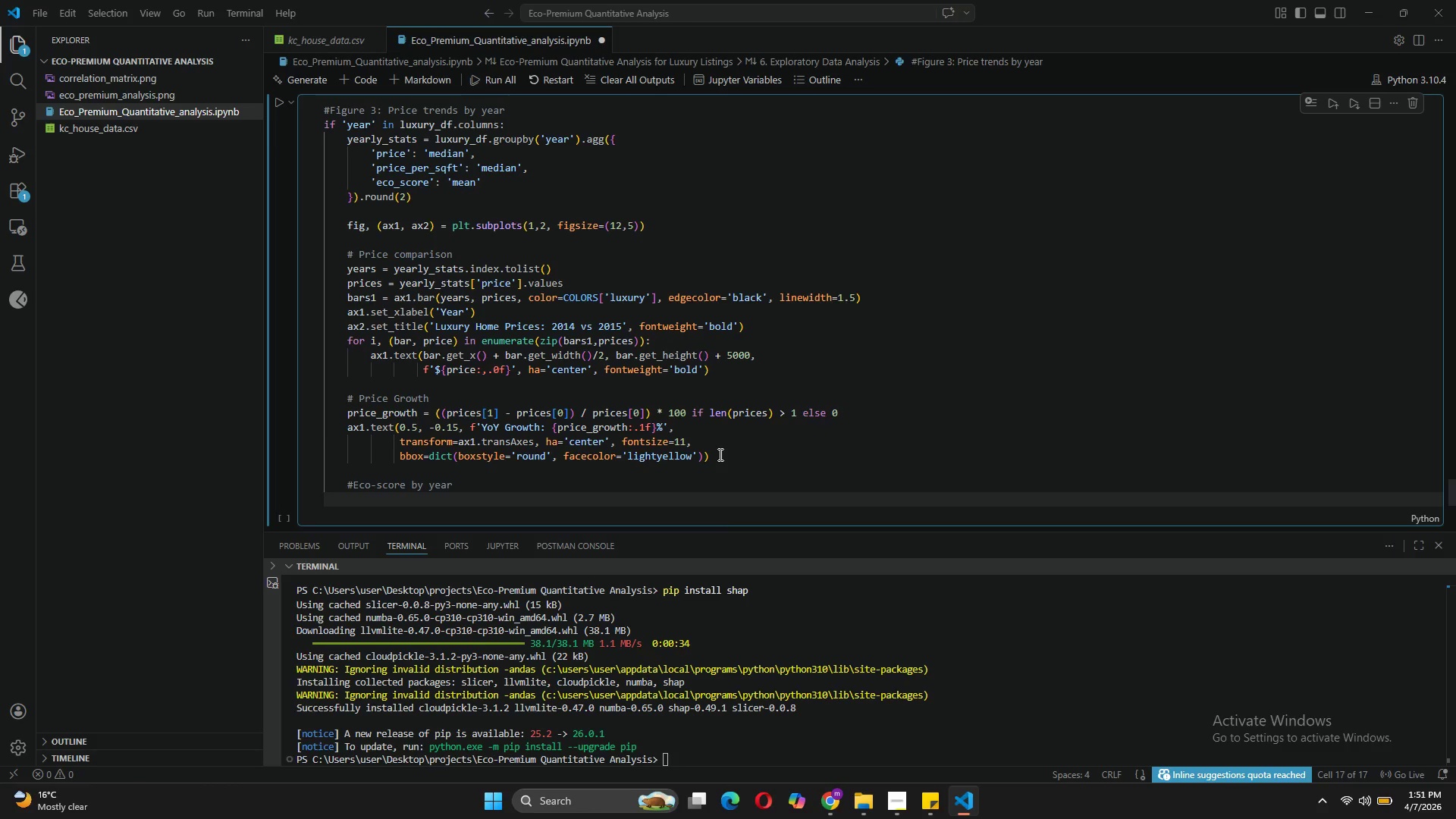 
type(eco_scores = yearlu)
key(Backspace)
type(u)
key(Backspace)
type(y_stats['eco_score)
 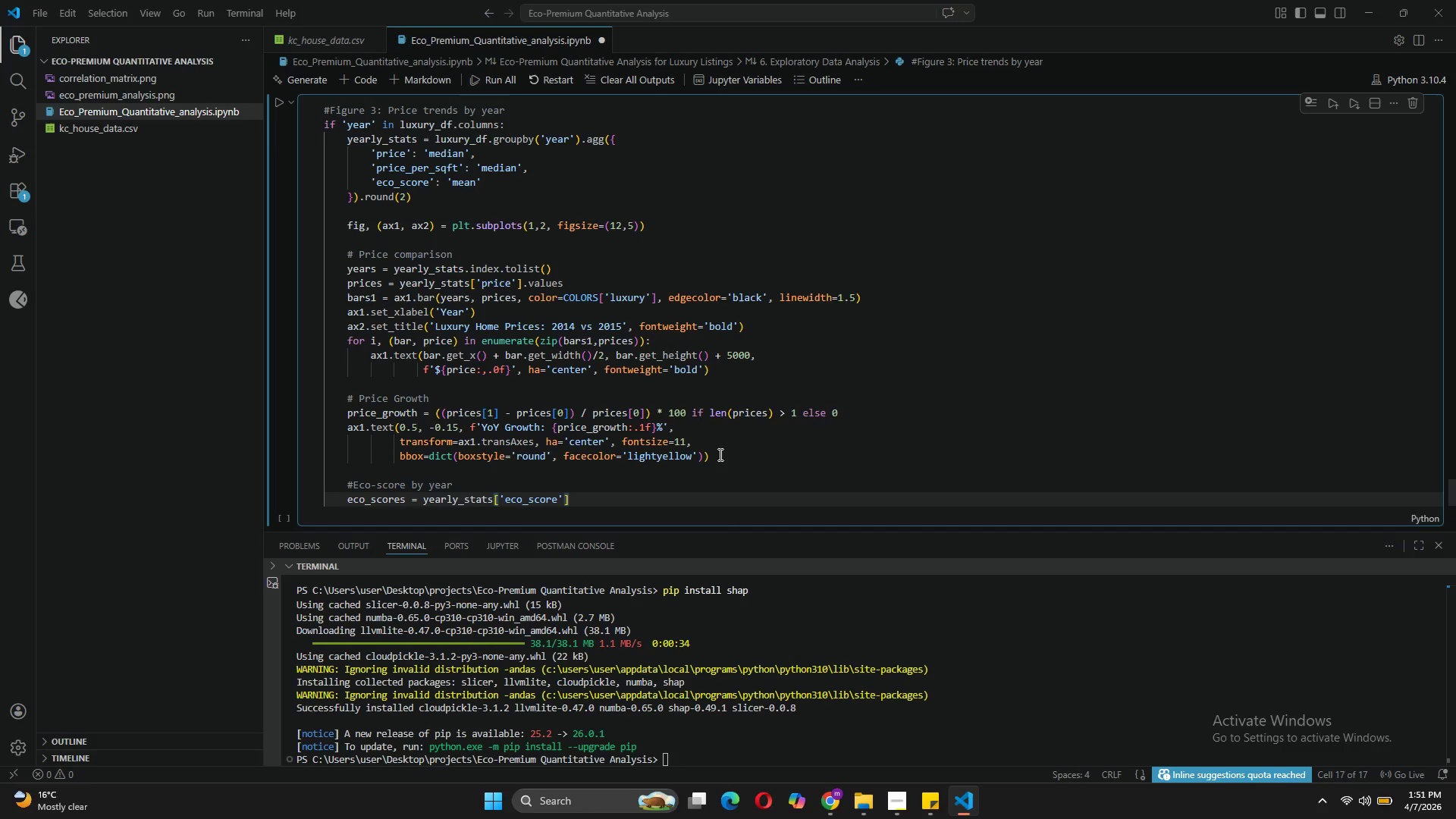 
key(ArrowRight)
 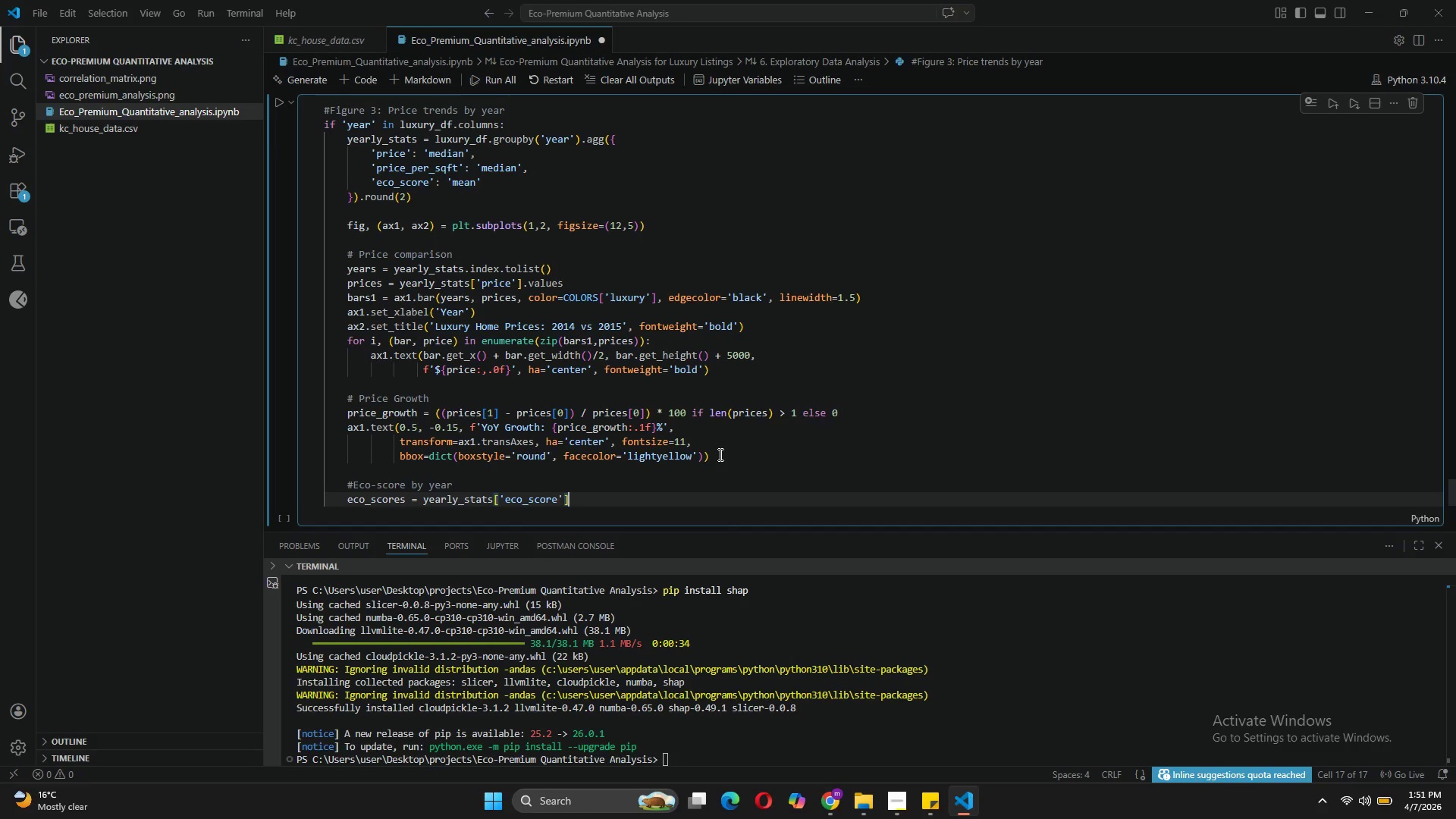 
key(ArrowRight)
 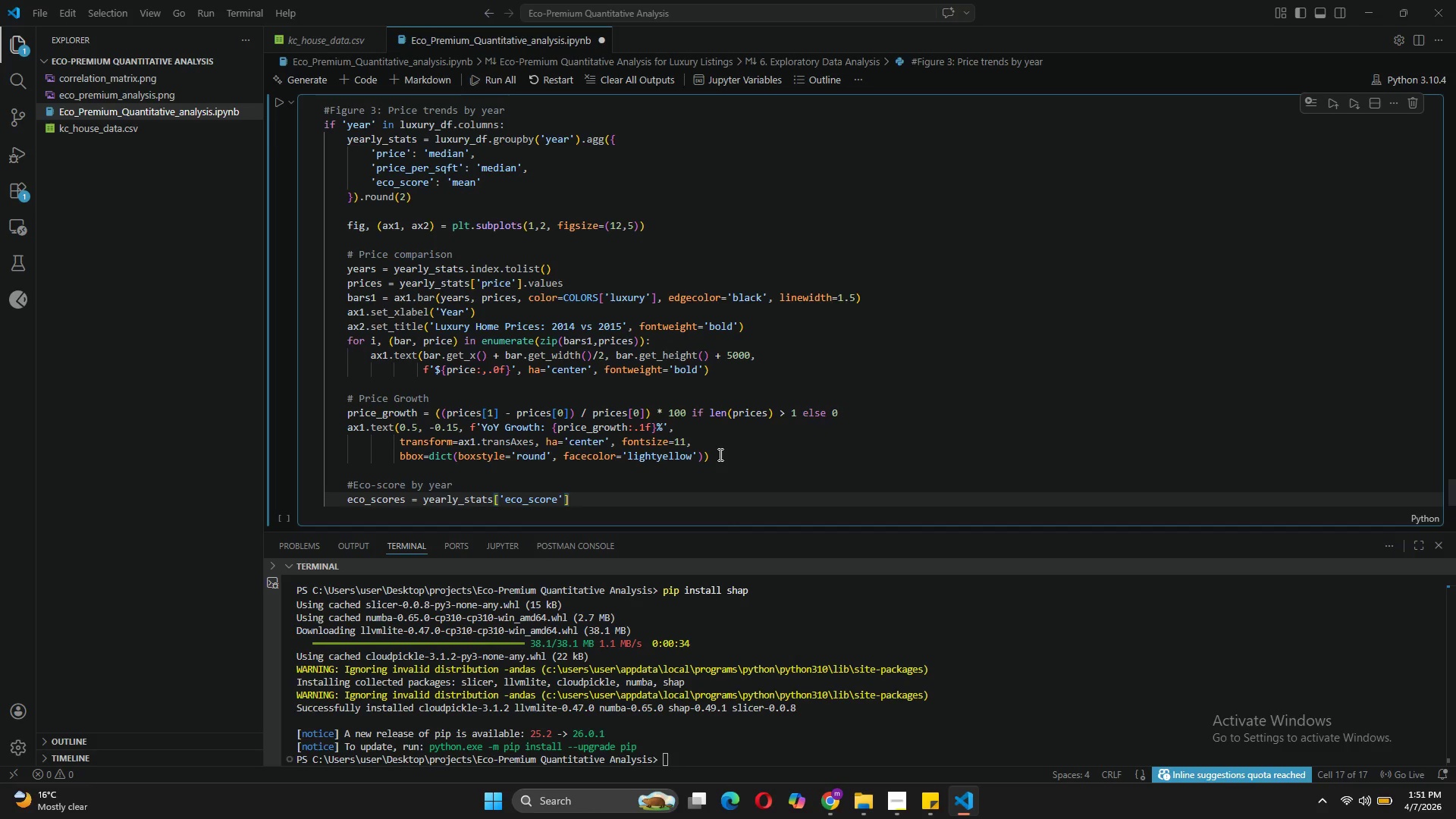 
type(.values)
 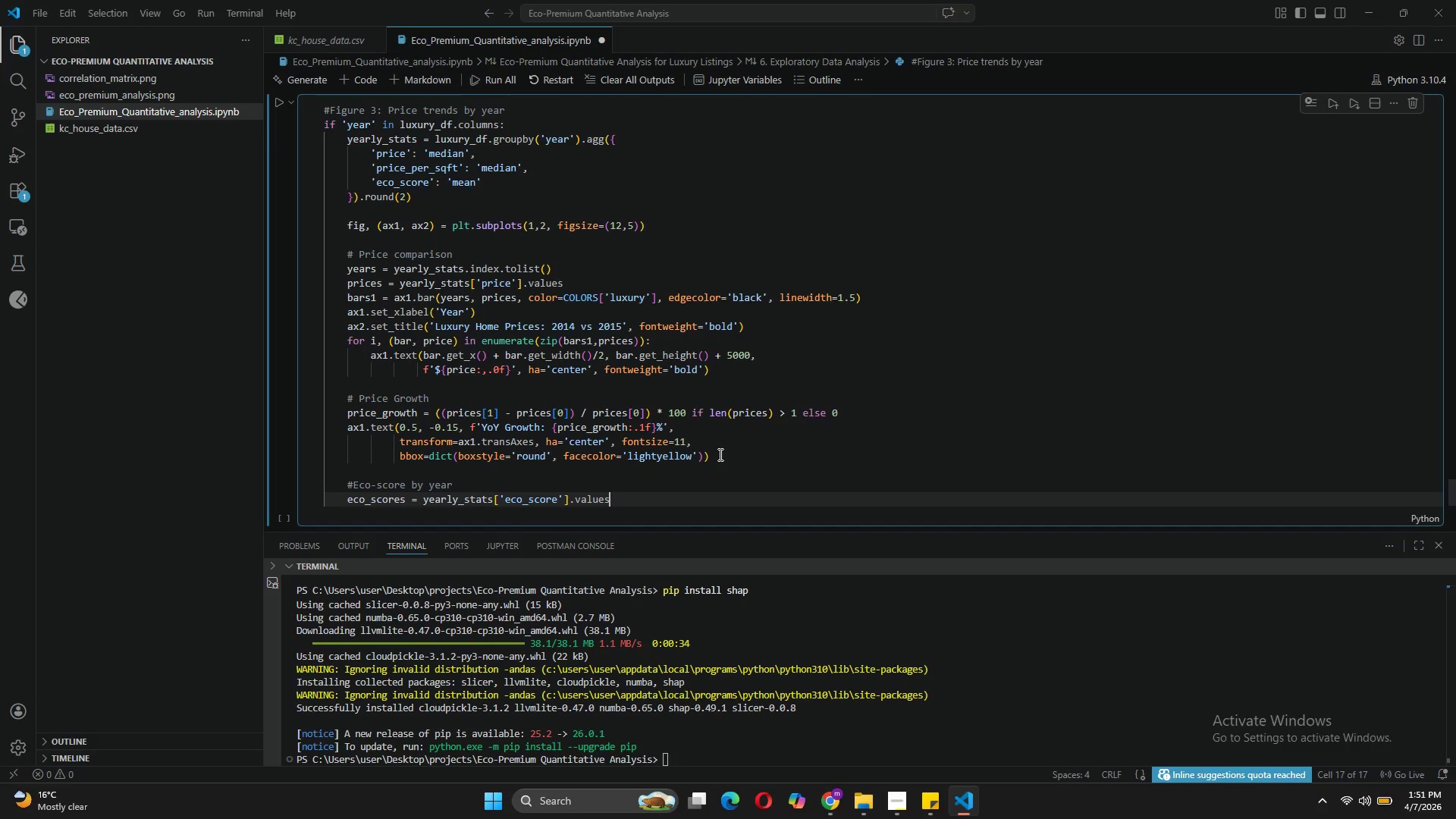 
key(Enter)
 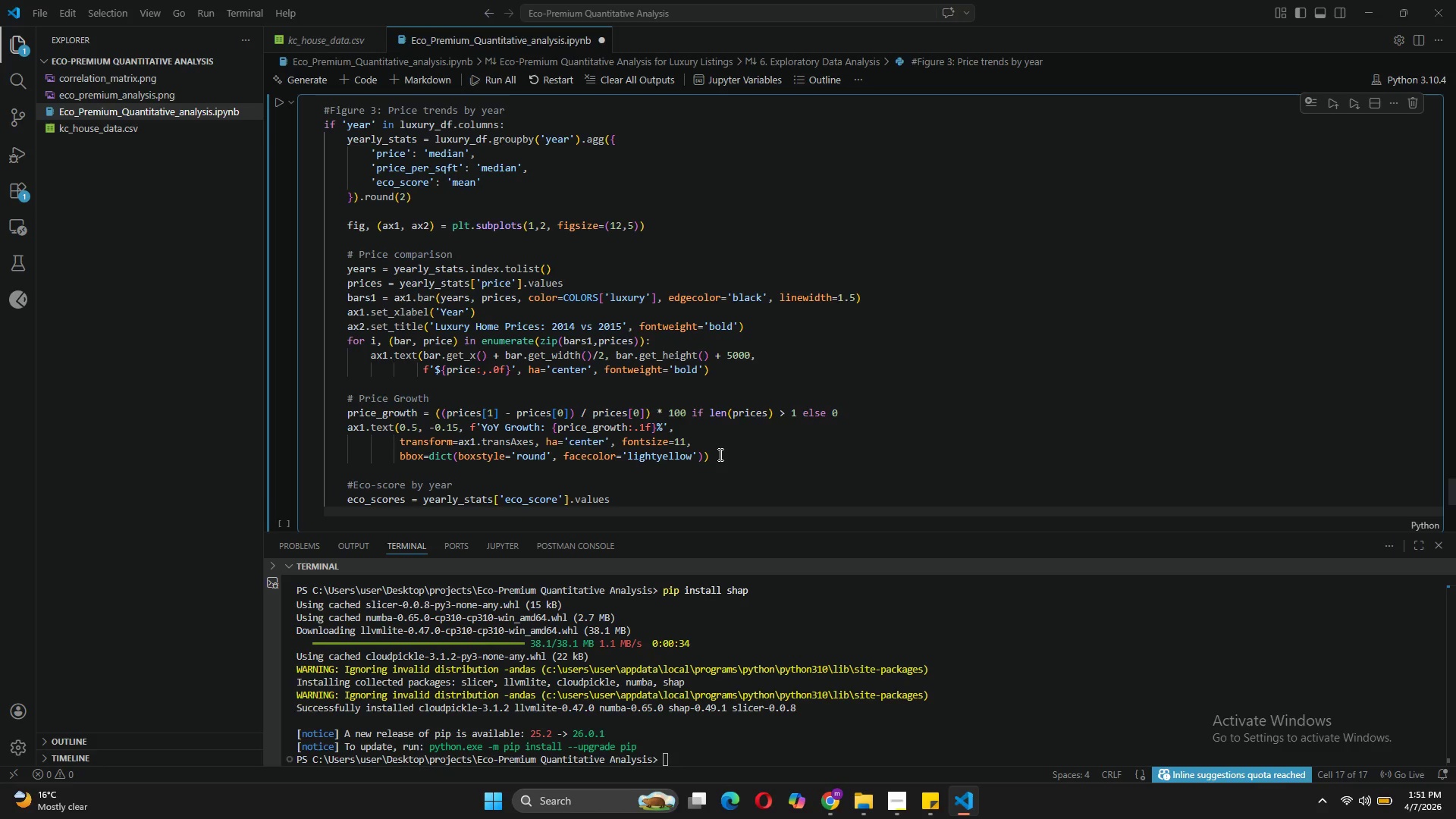 
type(bars2 = ax2.bar))
key(Backspace)
type((ya)
key(Backspace)
type(ears, eco_scores, coo)
key(Backspace)
type(lor=COLORS['eco)
 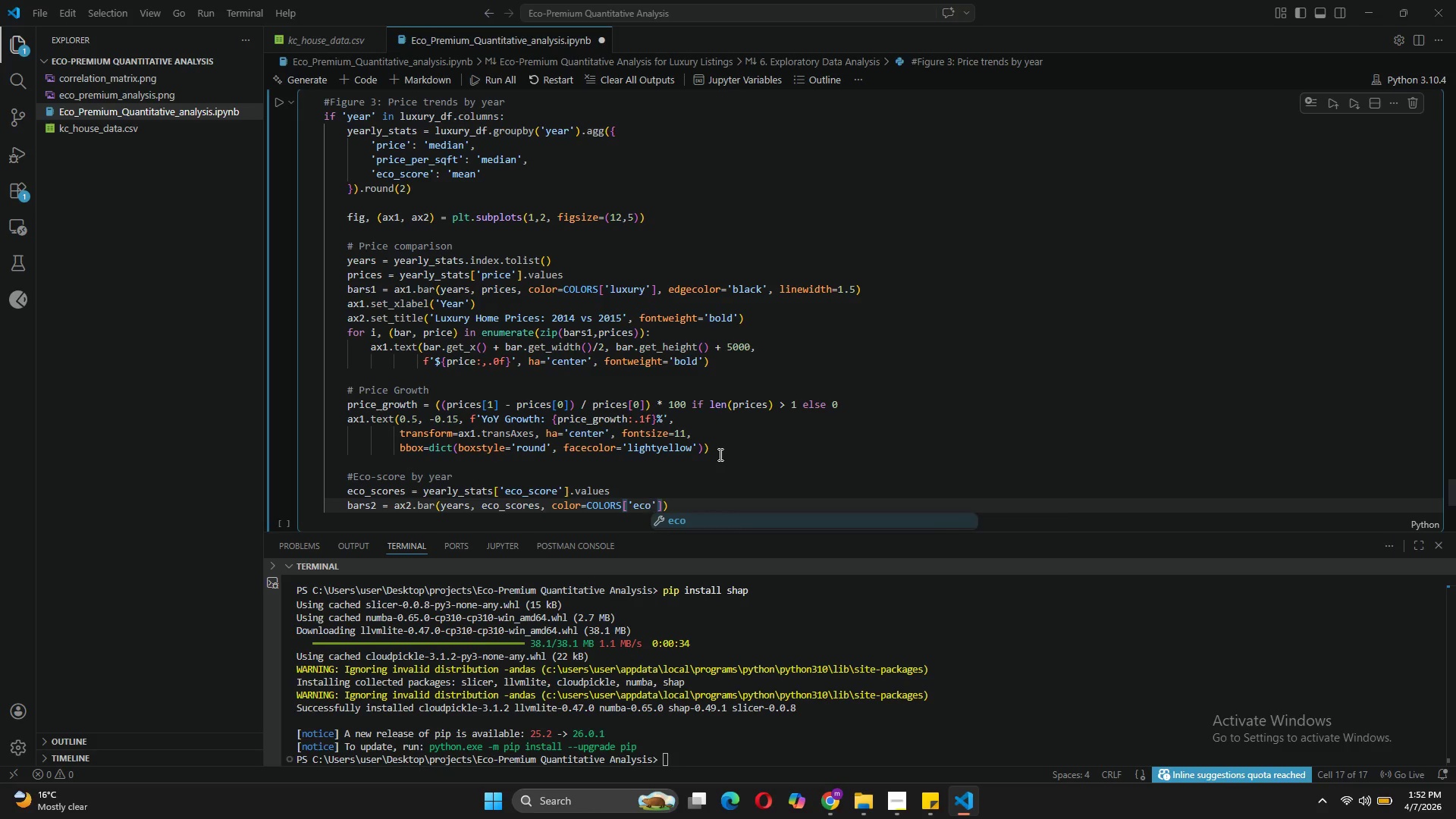 
key(ArrowRight)
 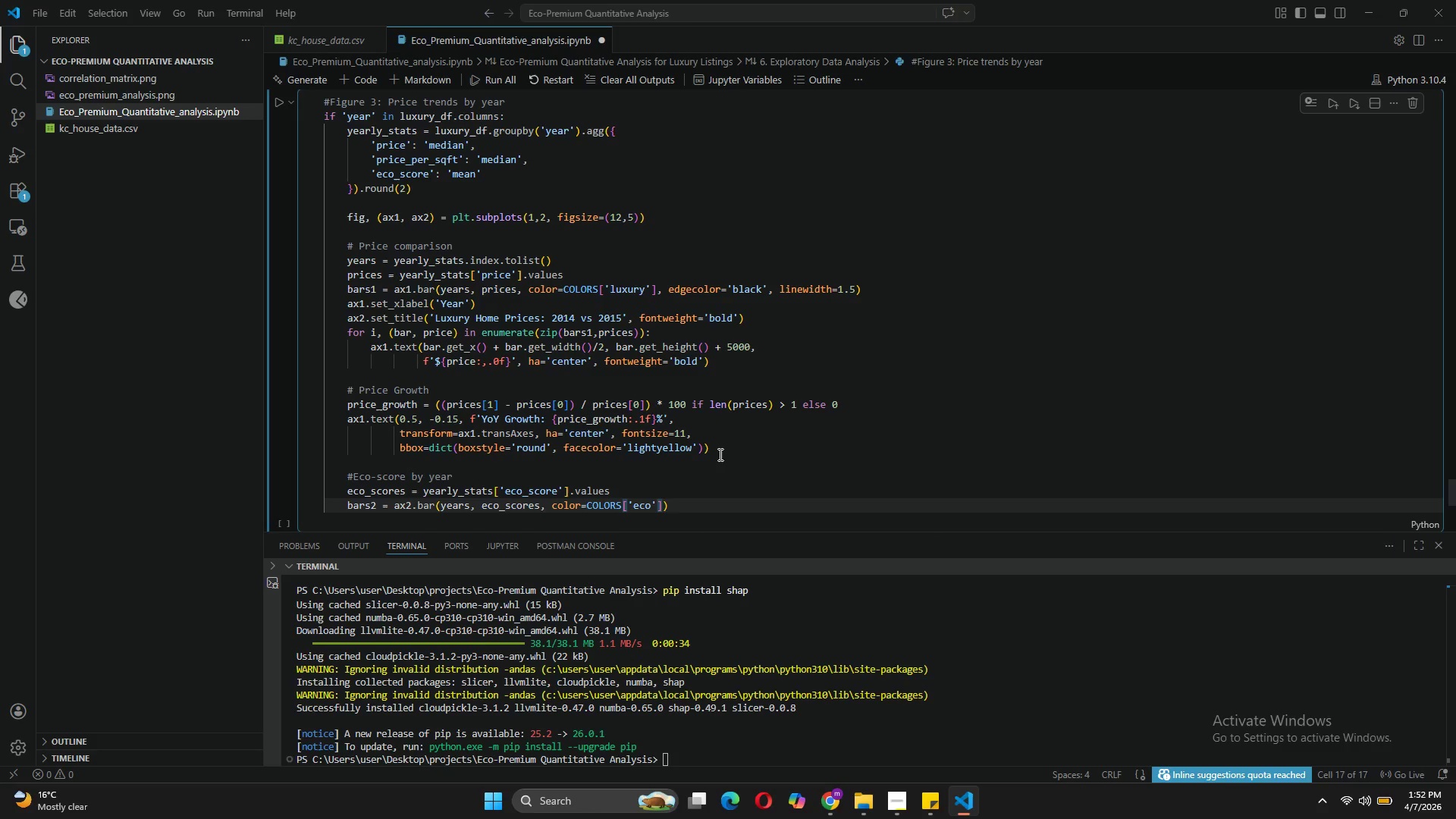 
type(, edgecolor='black)
 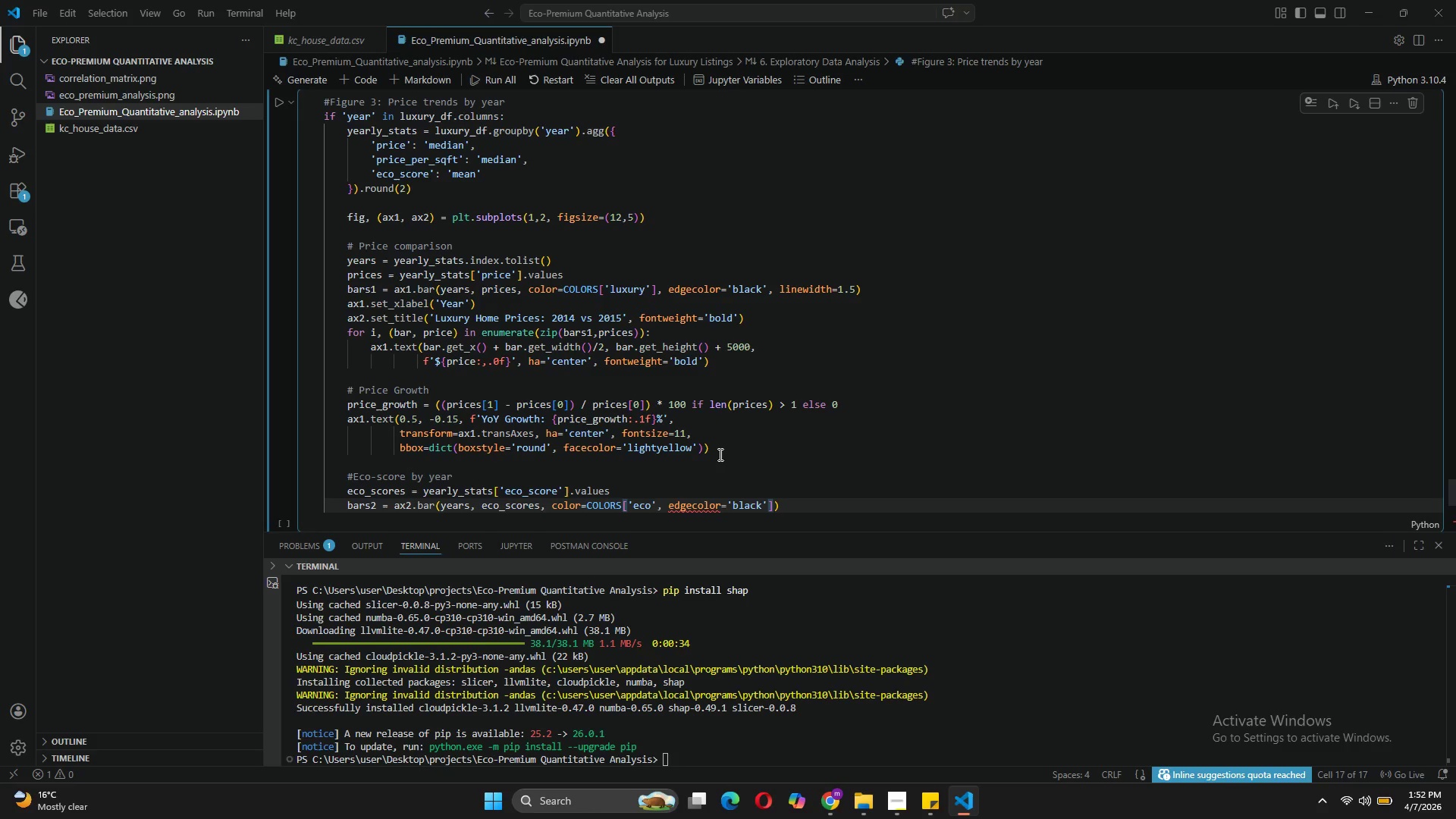 
wait(7.28)
 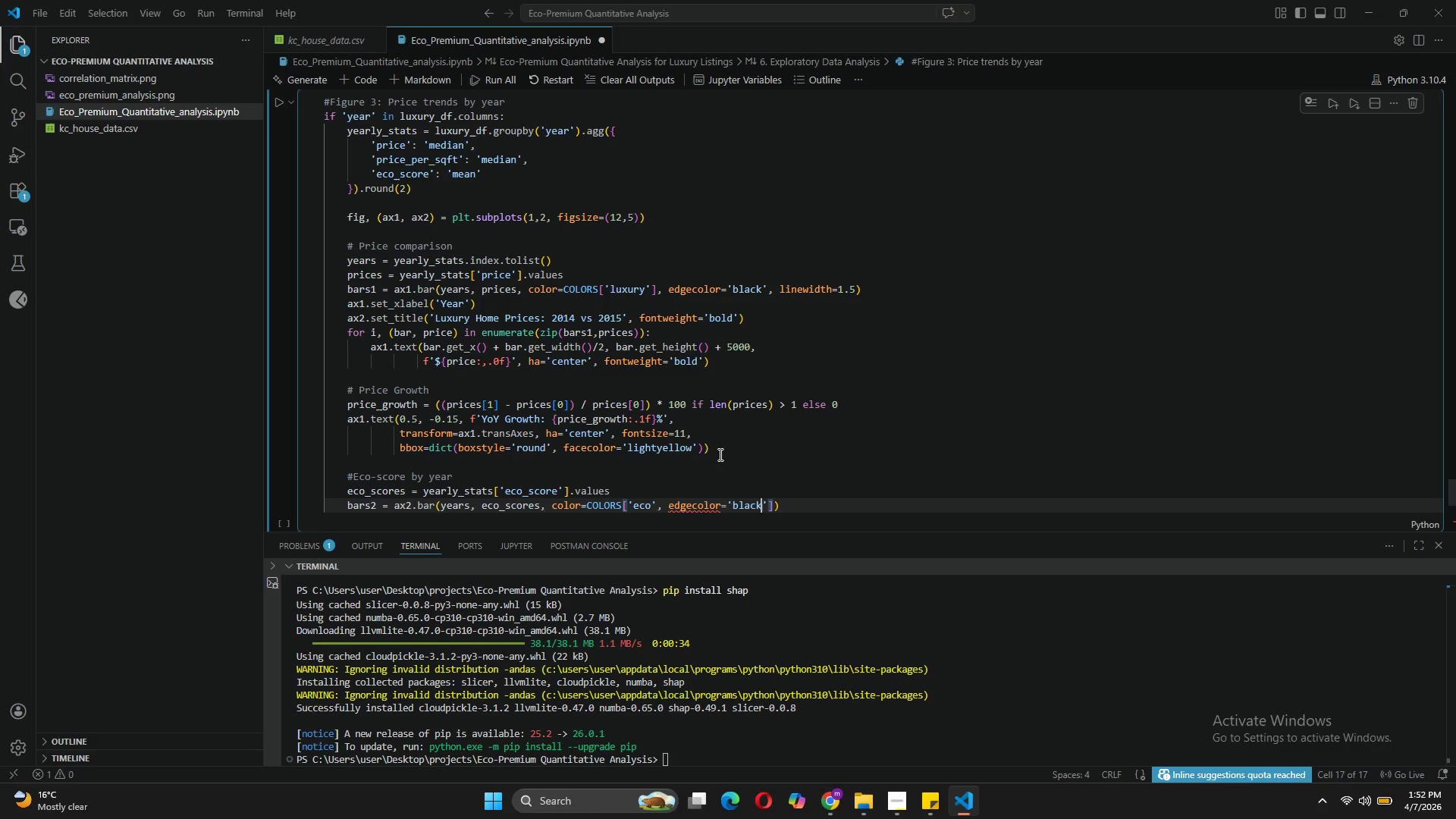 
left_click([654, 503])
 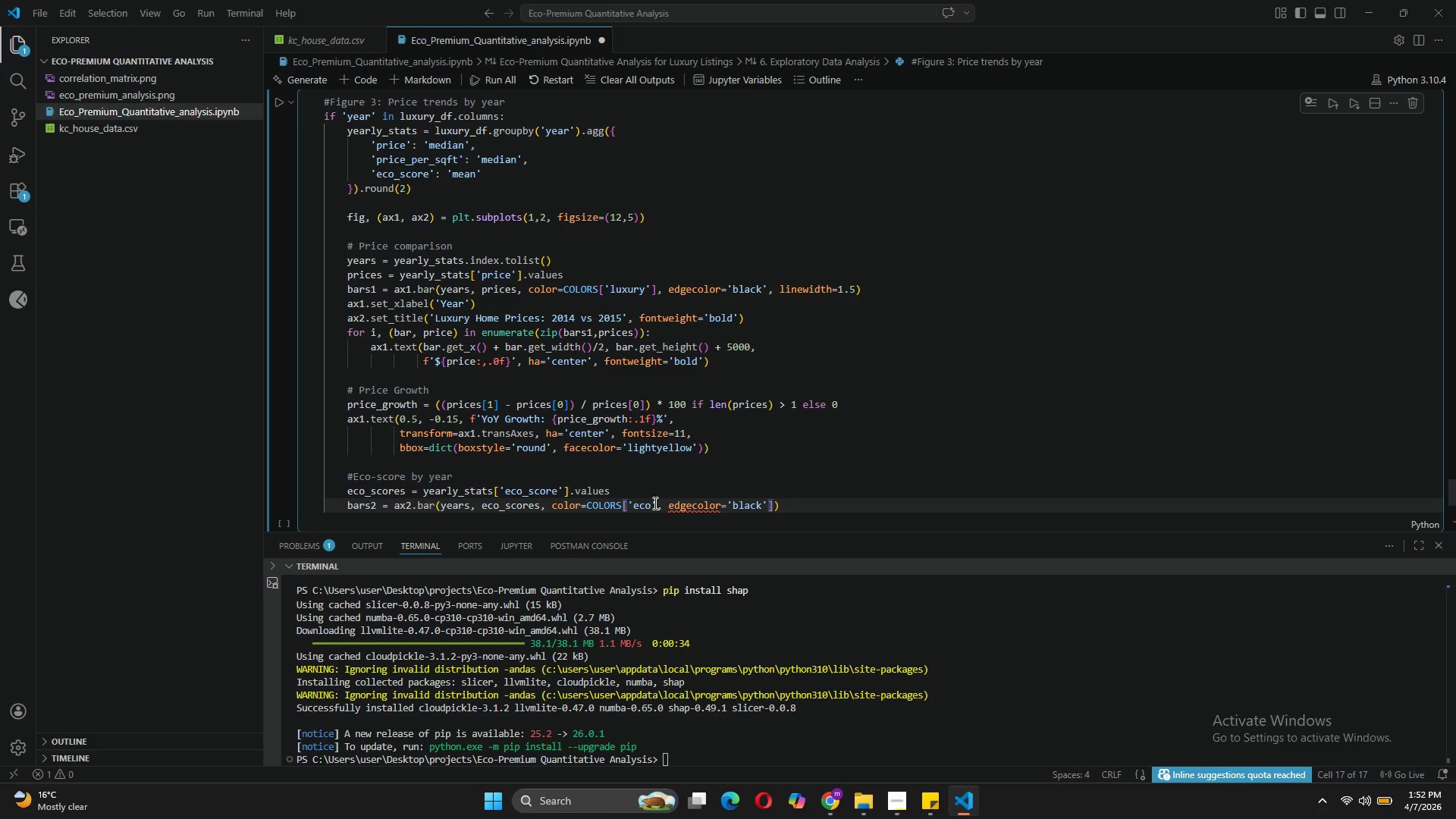 
key(BracketRight)
 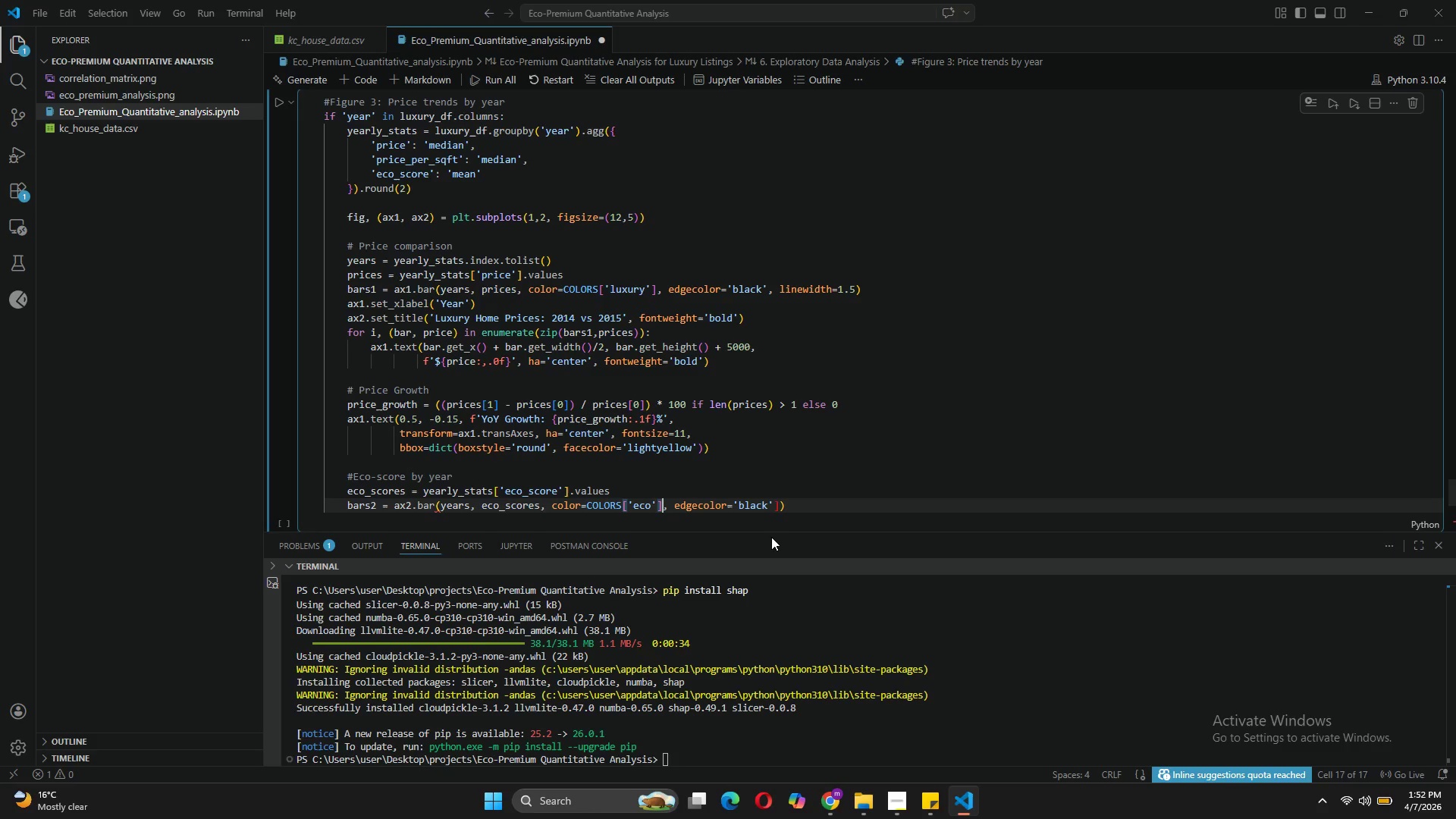 
left_click([770, 496])
 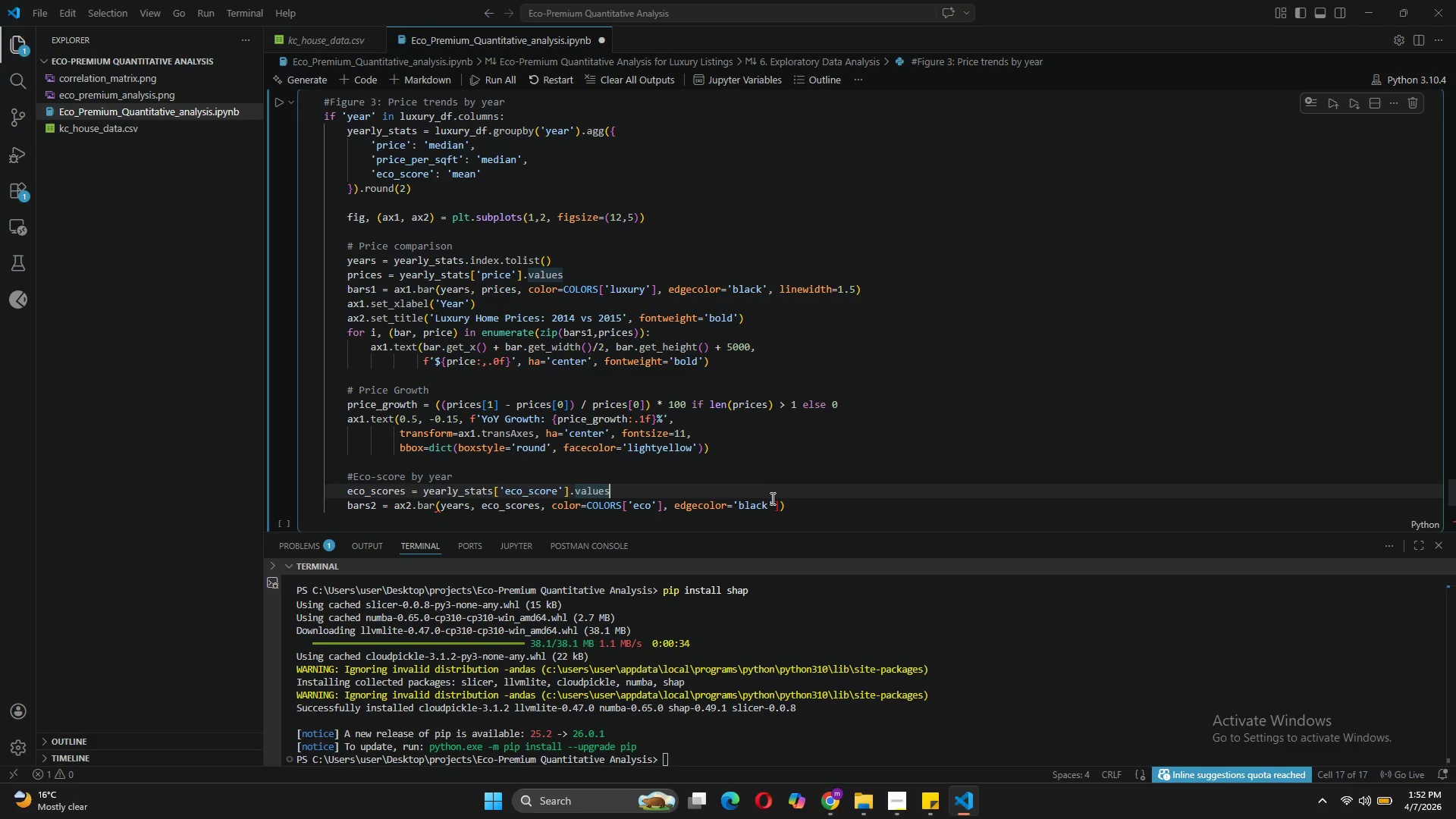 
left_click([771, 501])
 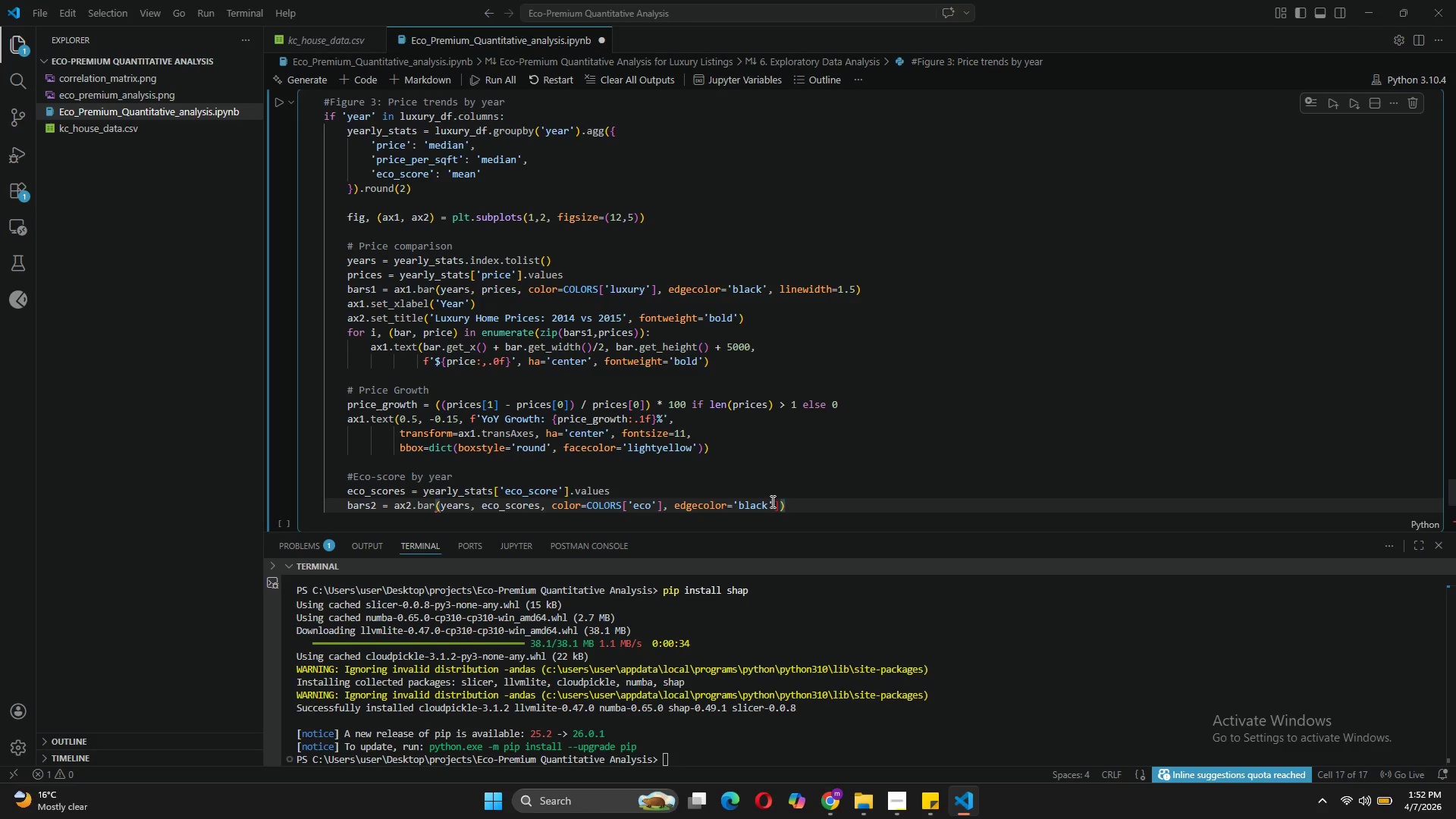 
type(, linewidth=1.5)
 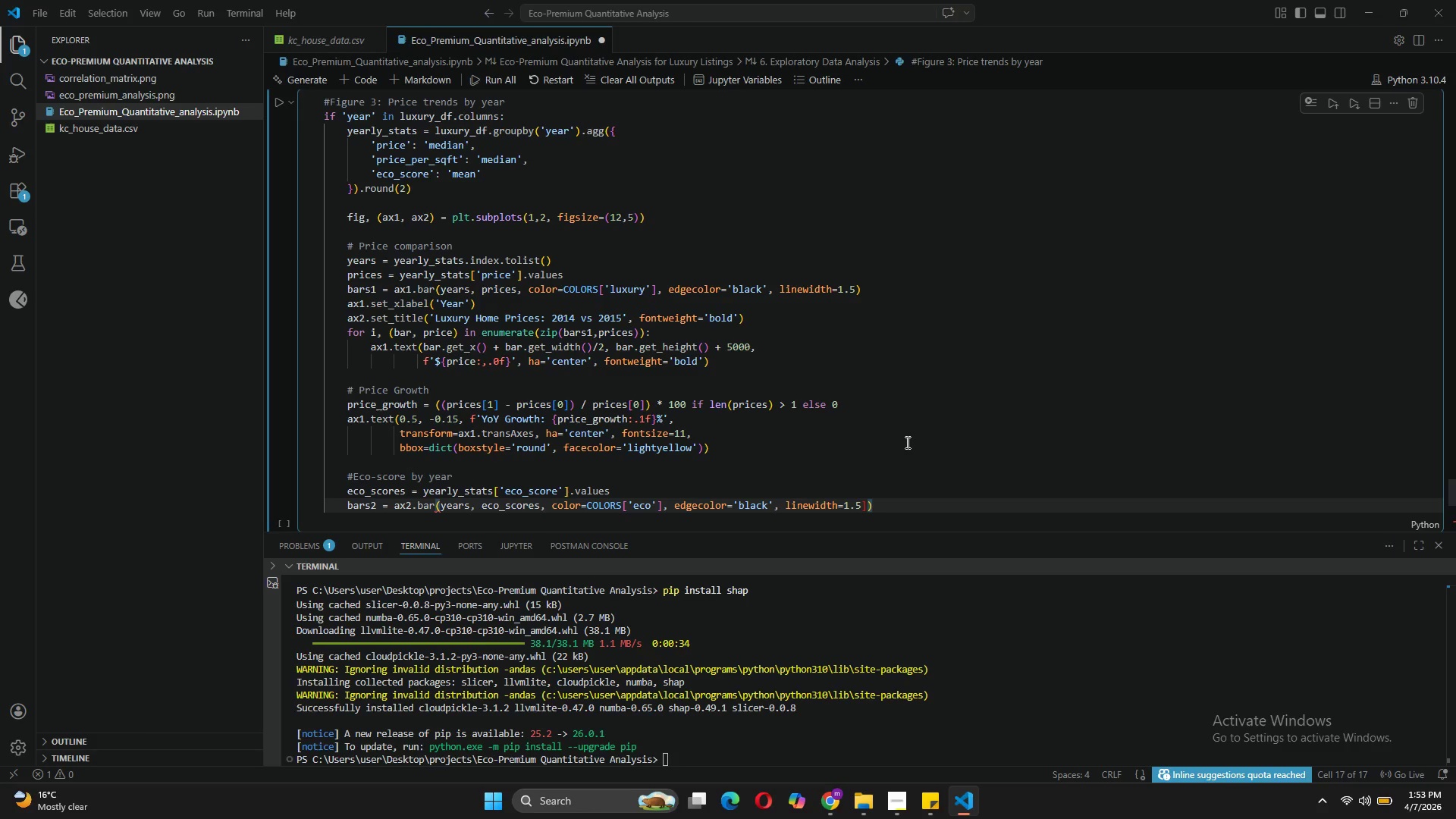 
left_click([869, 501])
 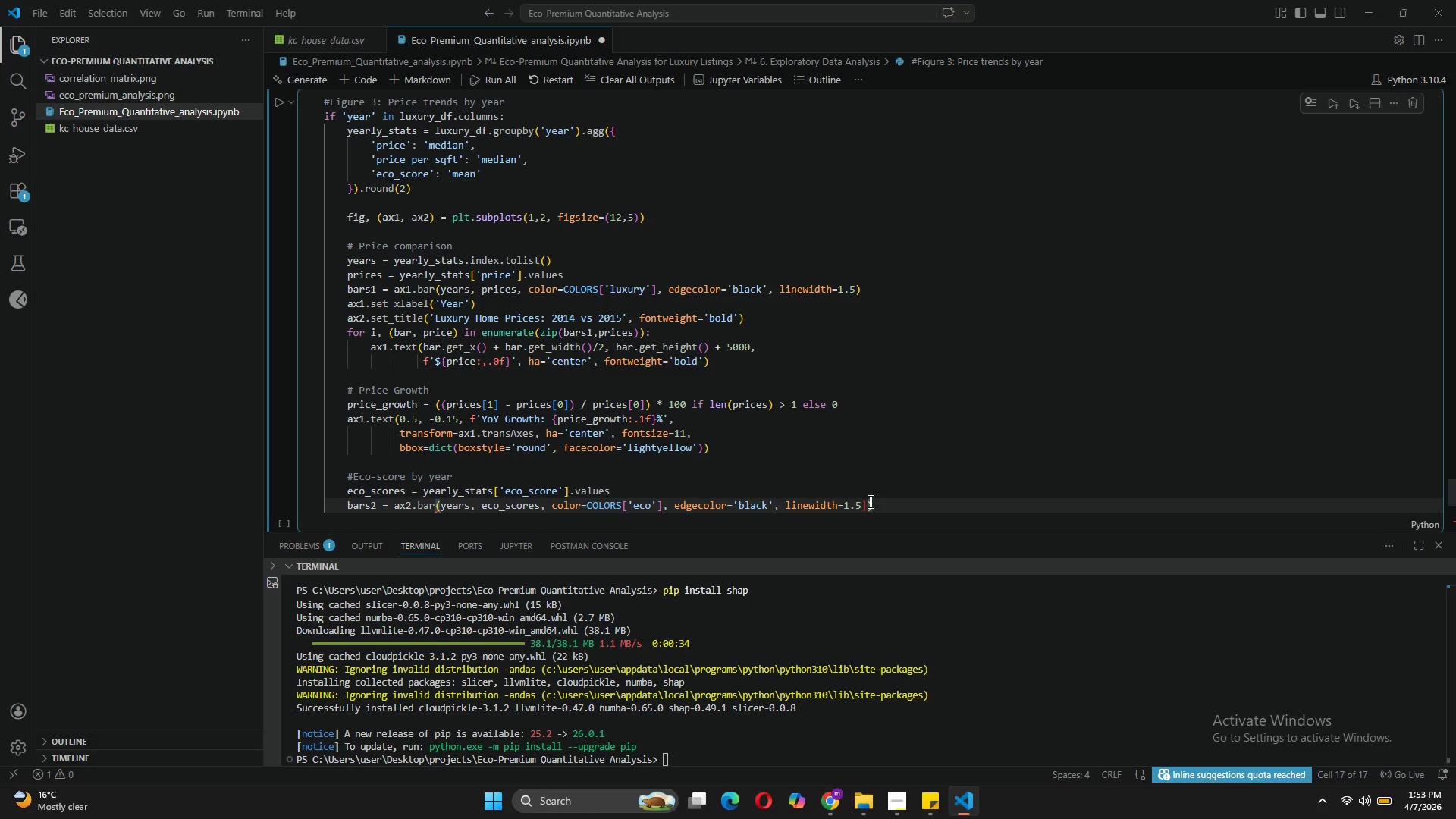 
key(Backspace)
 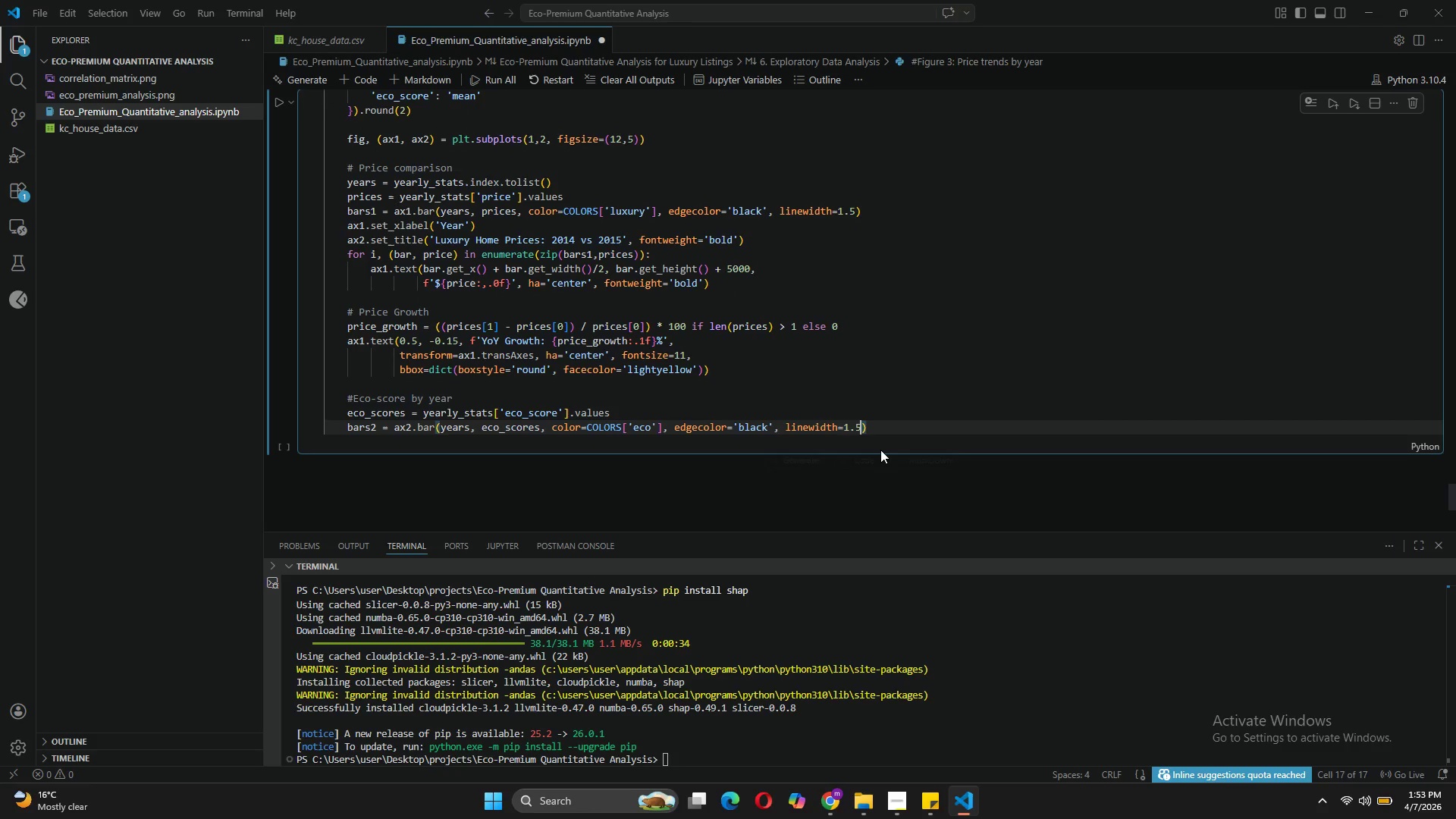 
left_click([871, 419])
 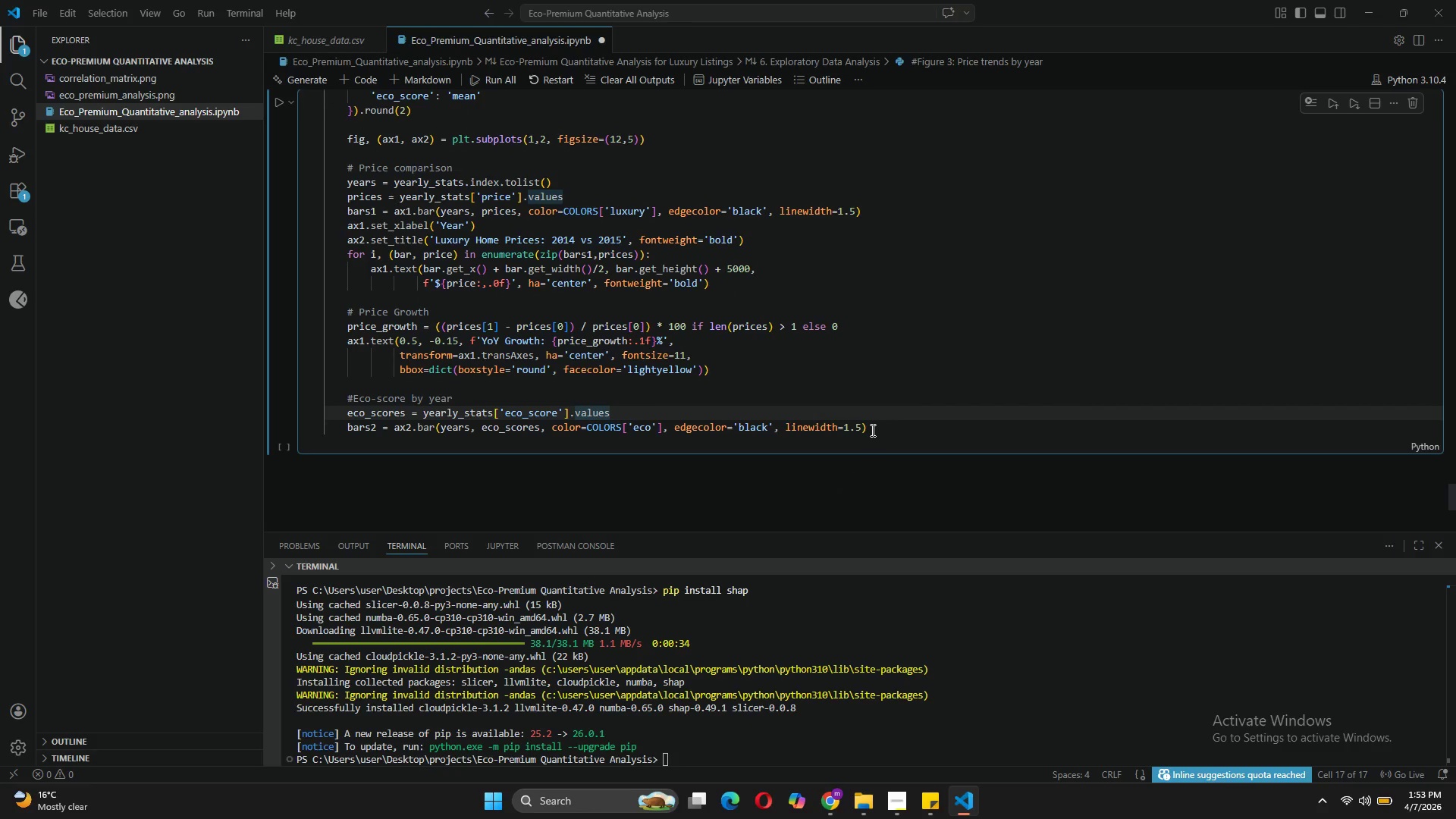 
left_click([871, 430])
 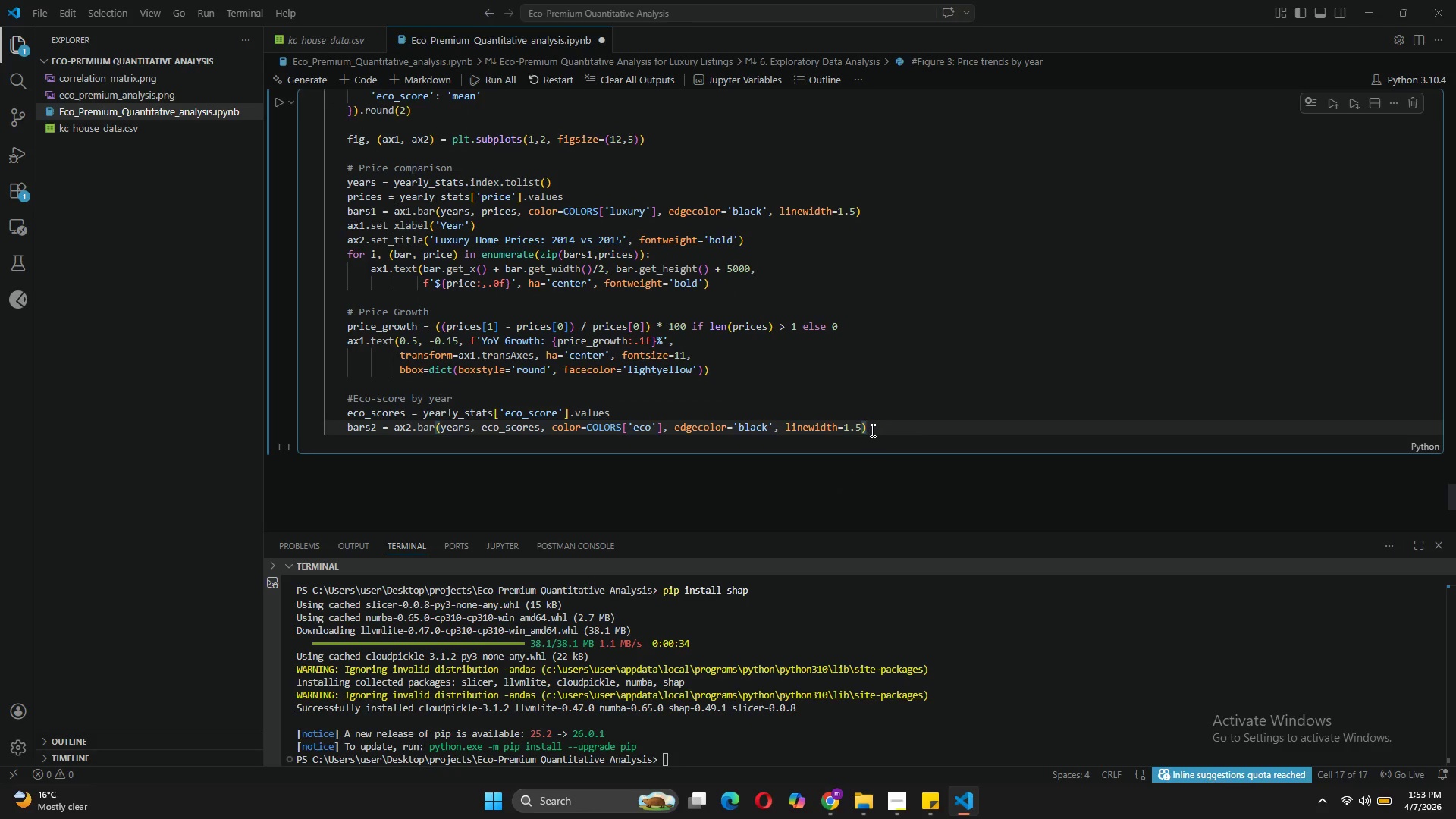 
key(Enter)
 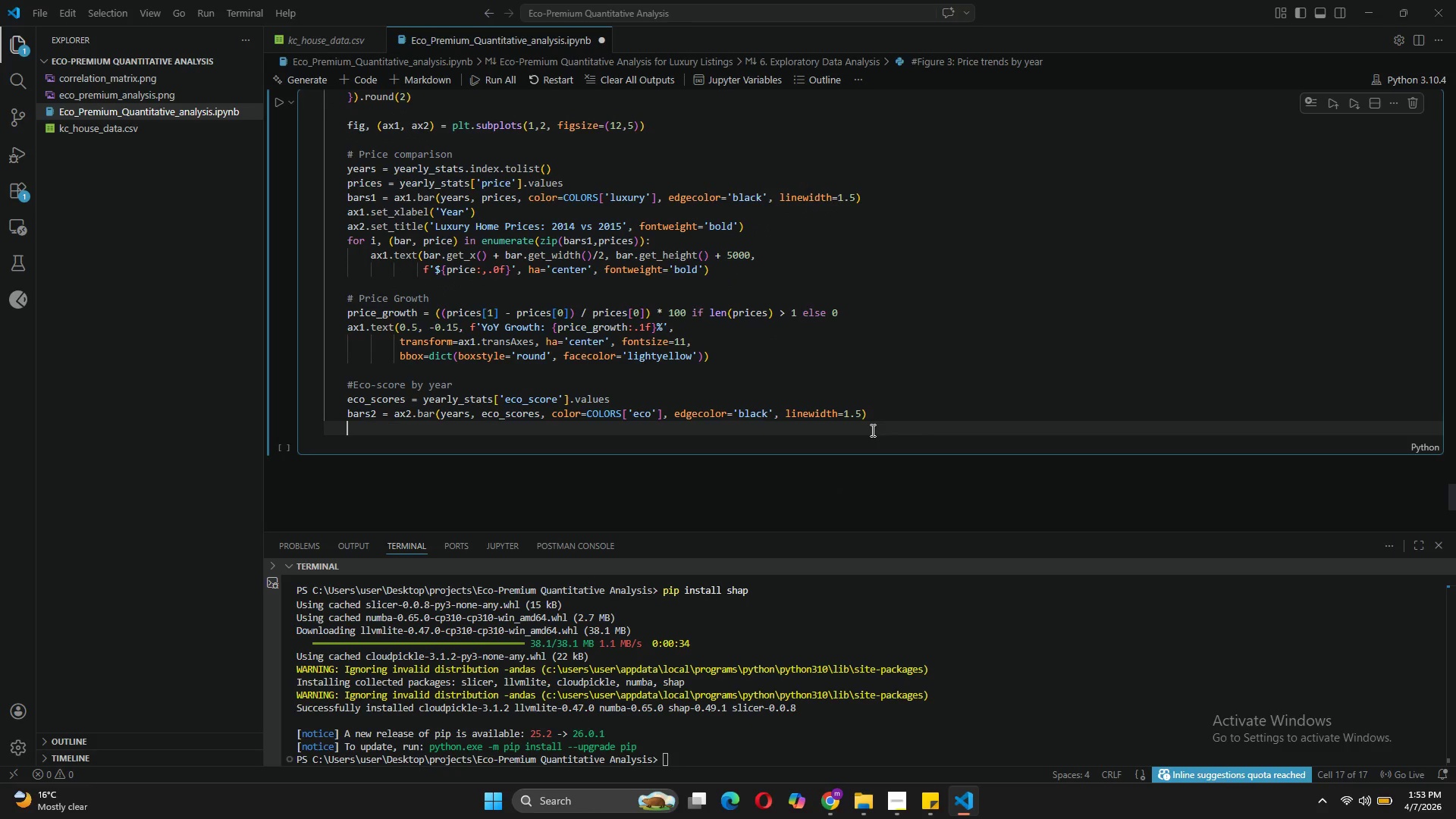 
type(ax2.set_xlabel('YEAR)
key(Backspace)
key(Backspace)
key(Backspace)
type(ear)
 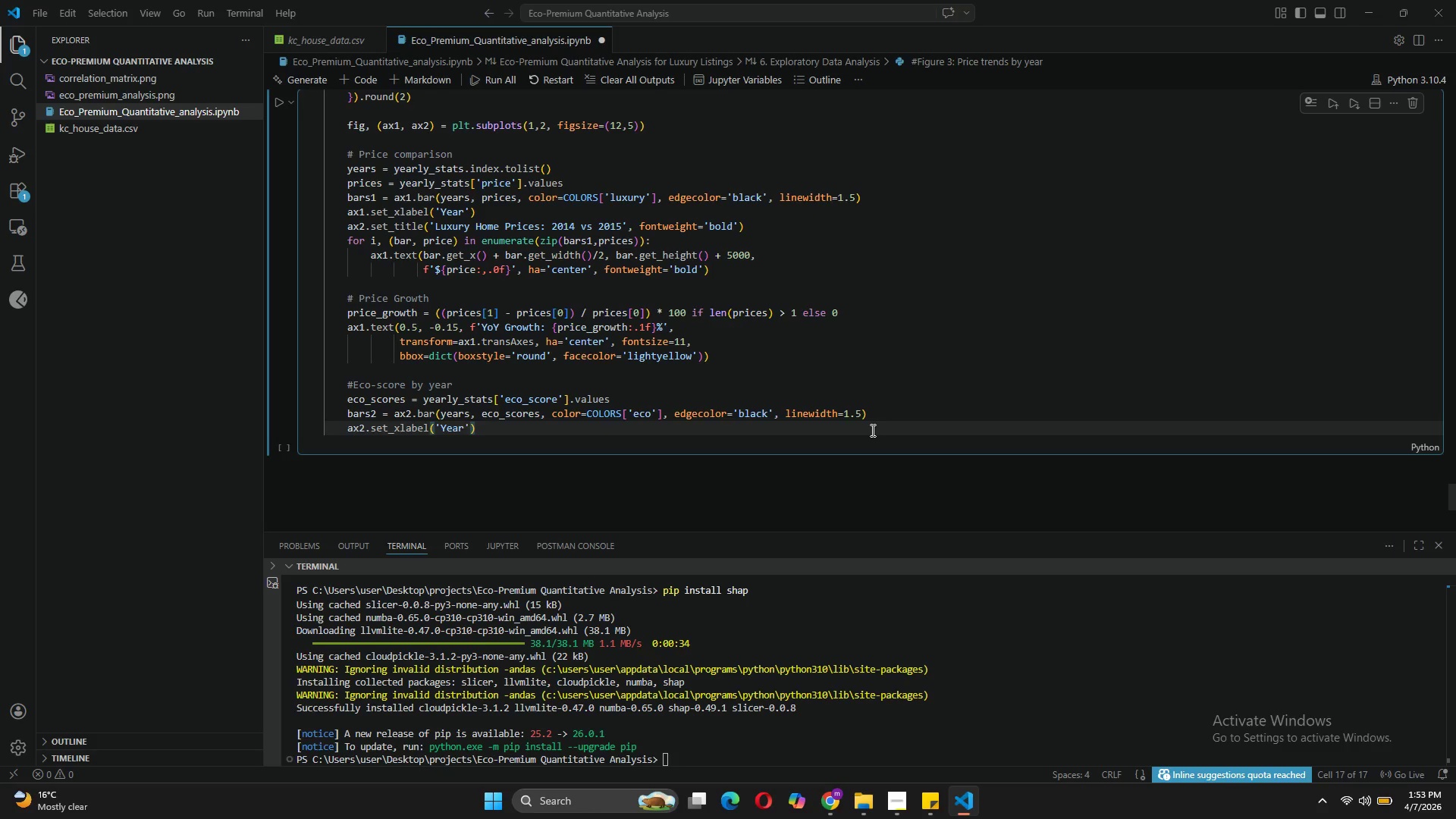 
key(ArrowRight)
 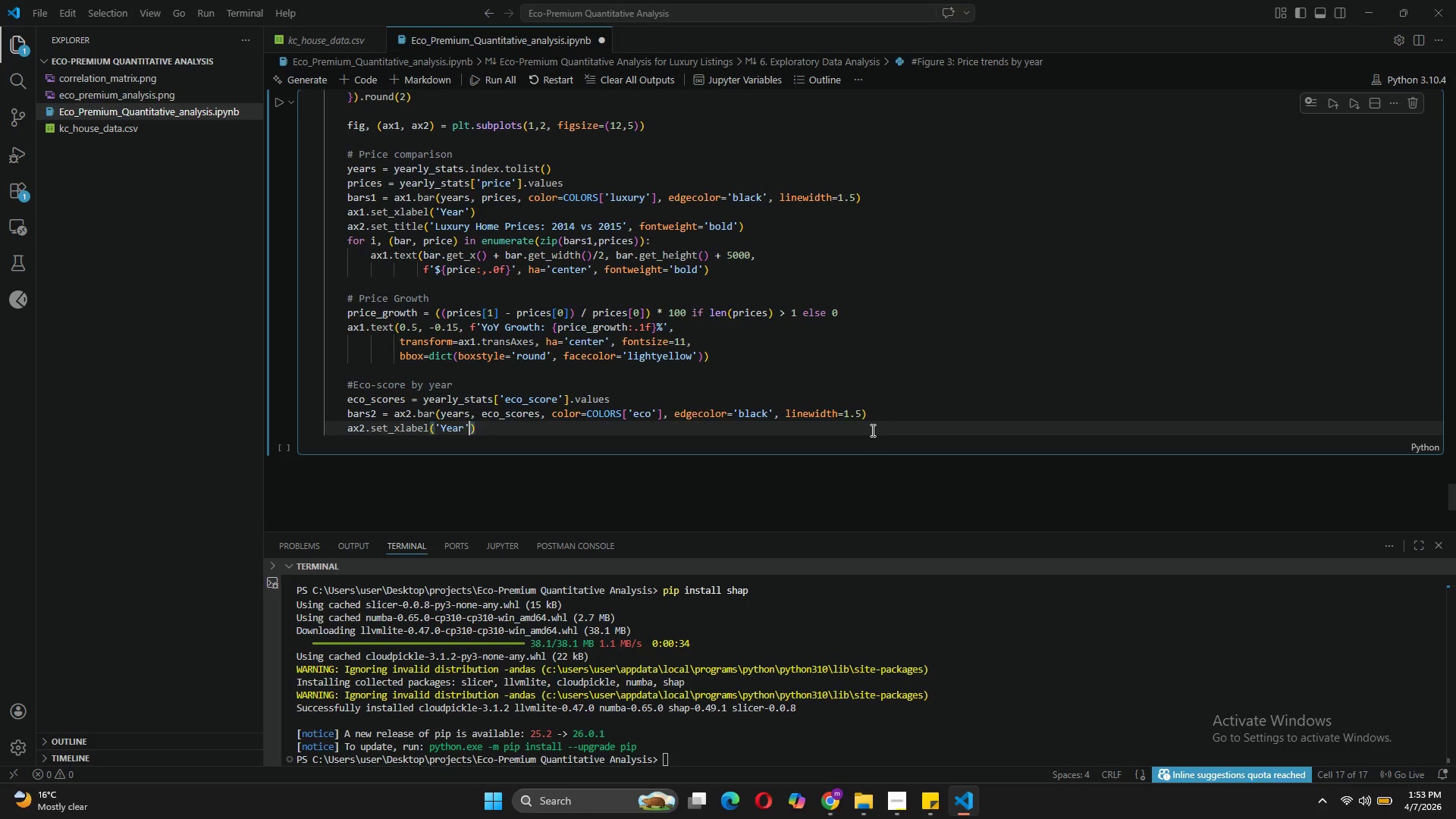 
key(ArrowRight)
 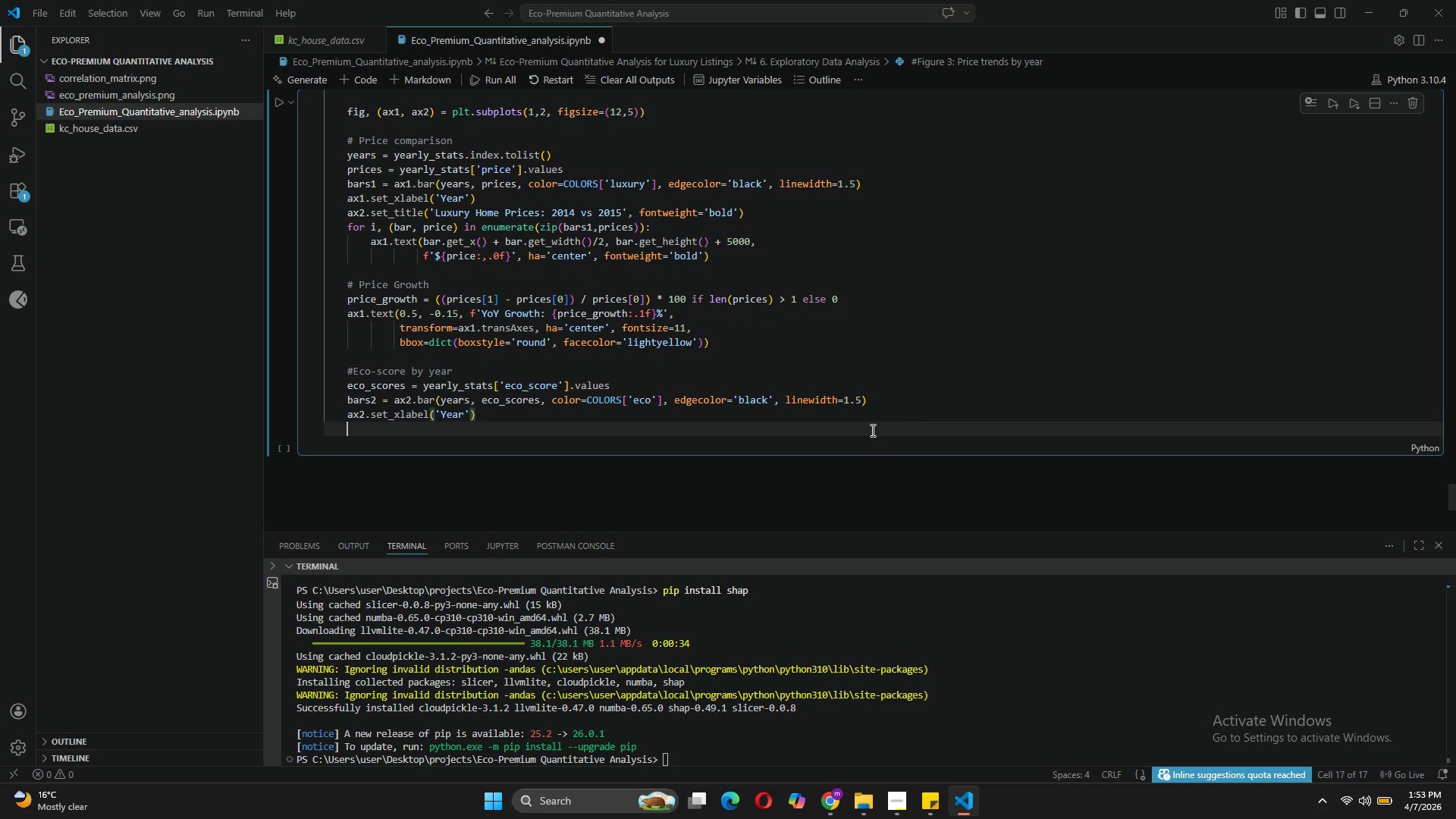 
key(Enter)
 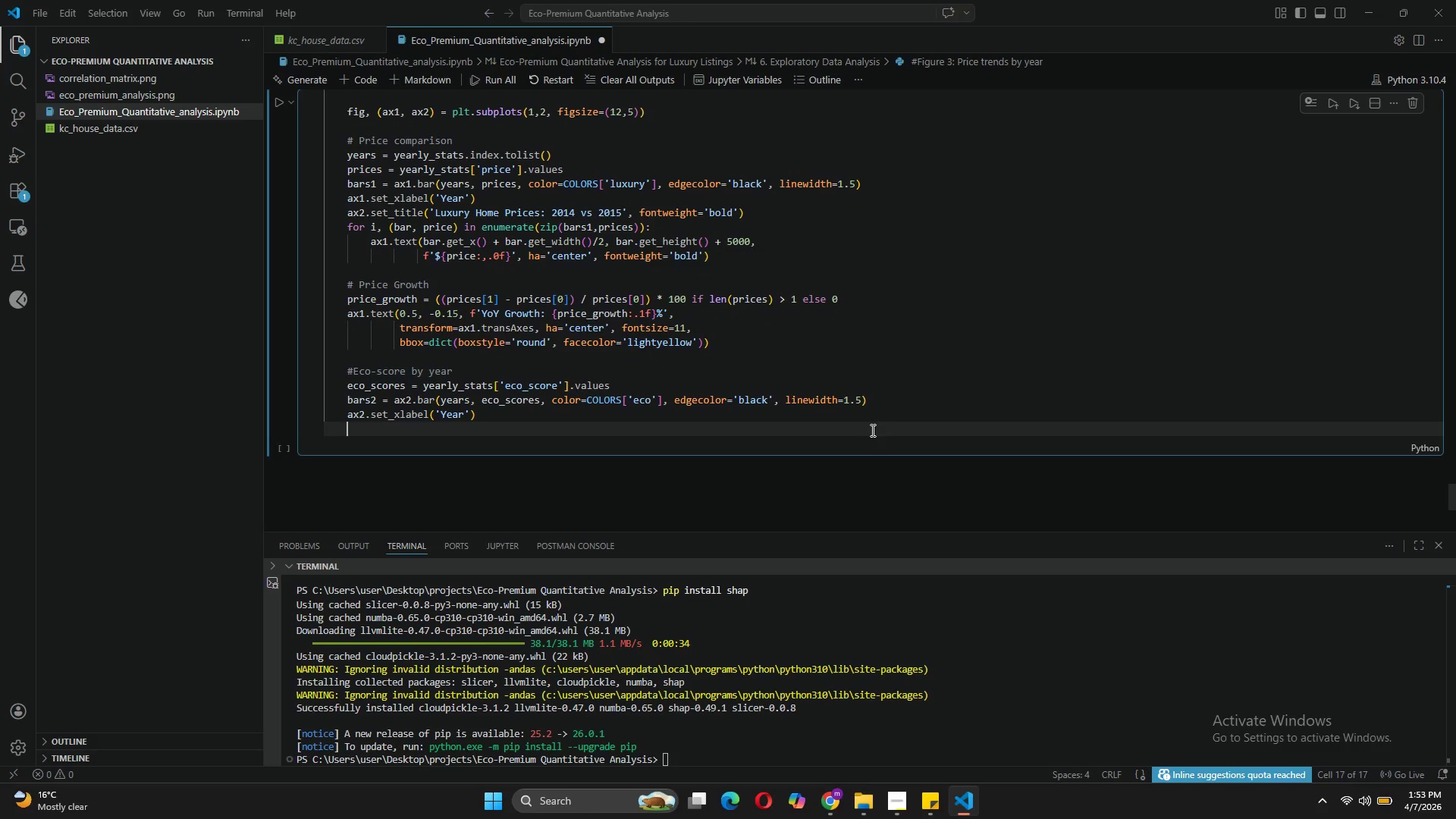 
type(a2.sety)
key(Backspace)
type(_ylabel('Average Eco-Score (0-3)
 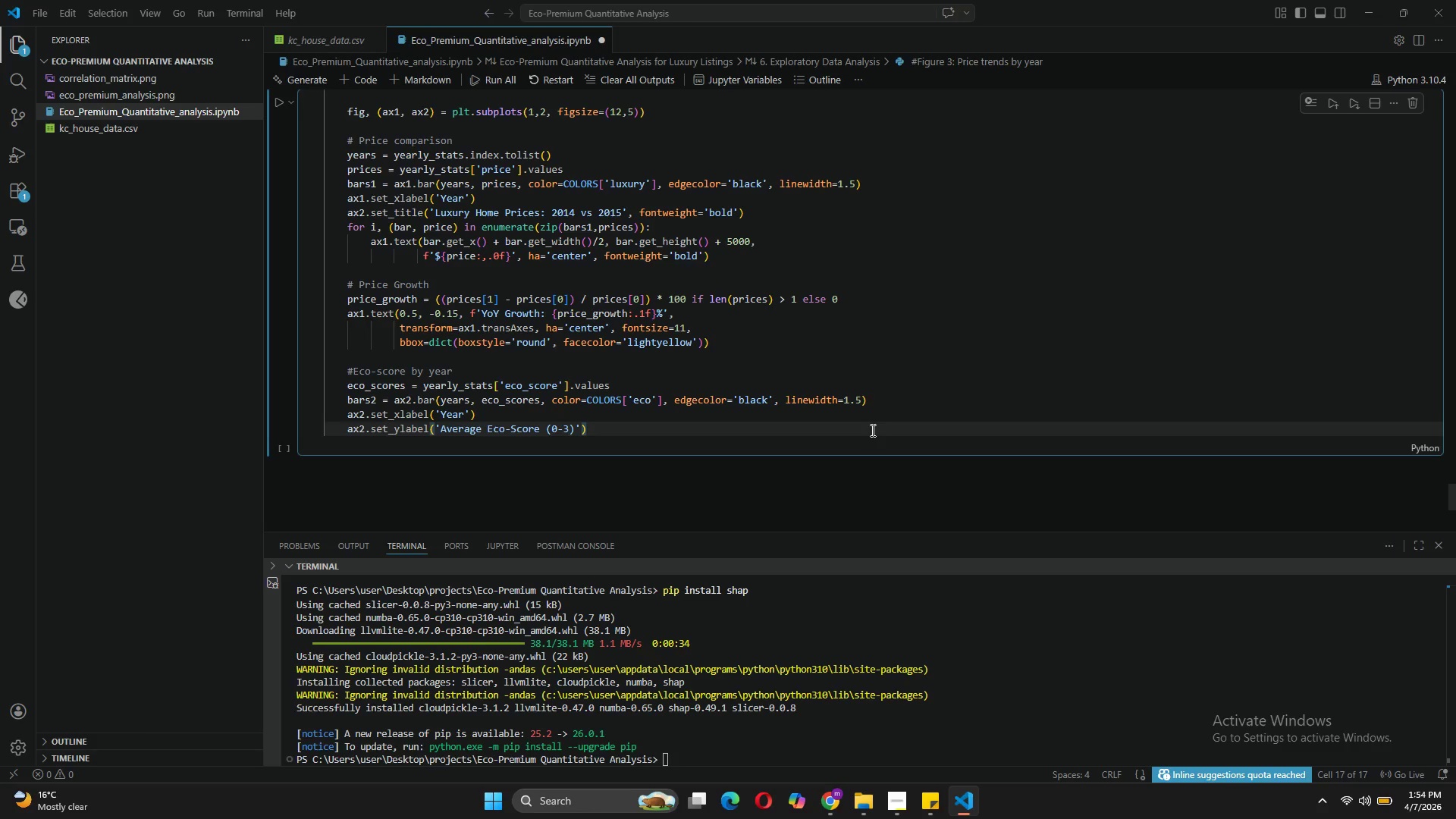 
key(ArrowRight)
 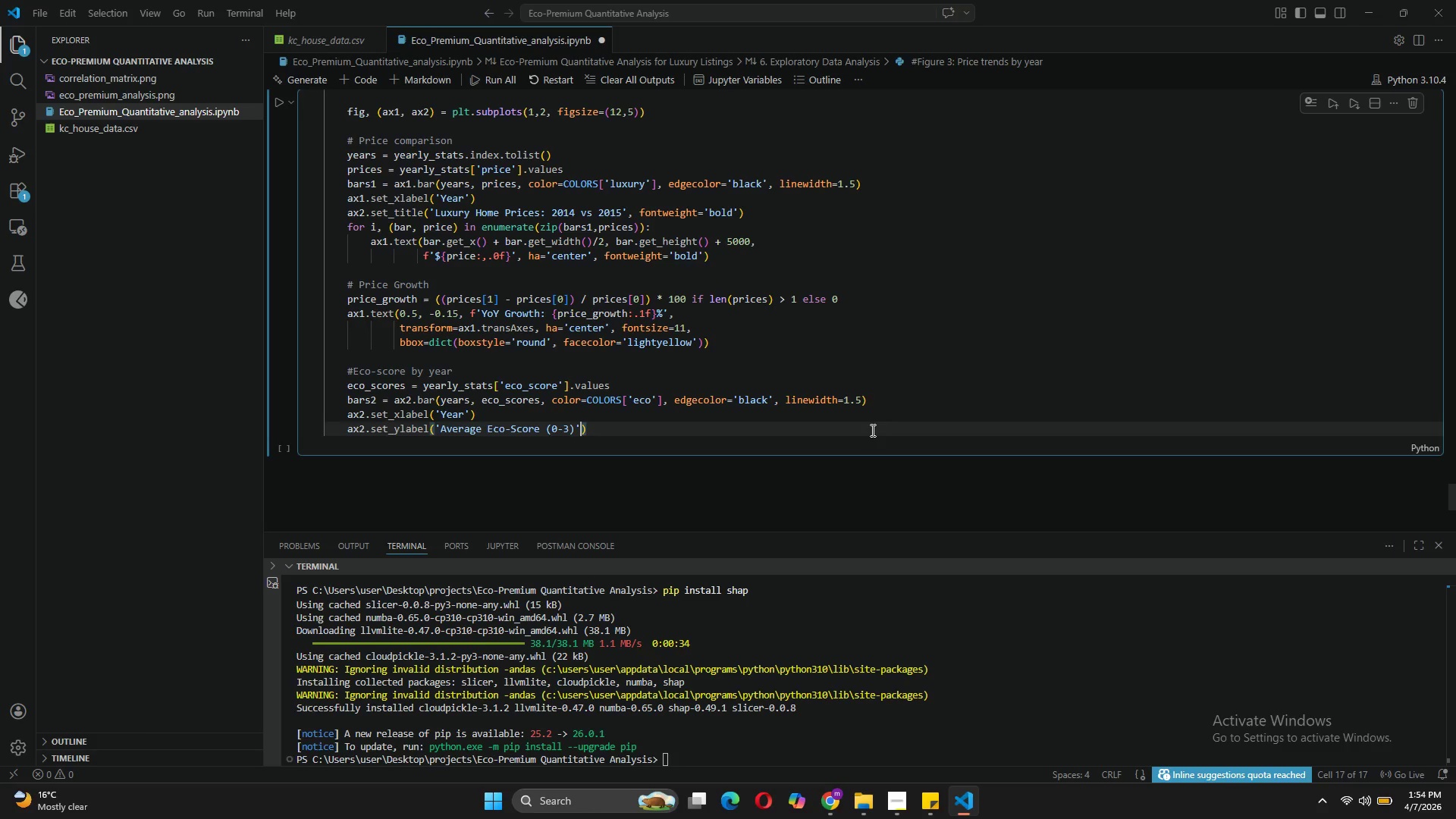 
key(ArrowRight)
 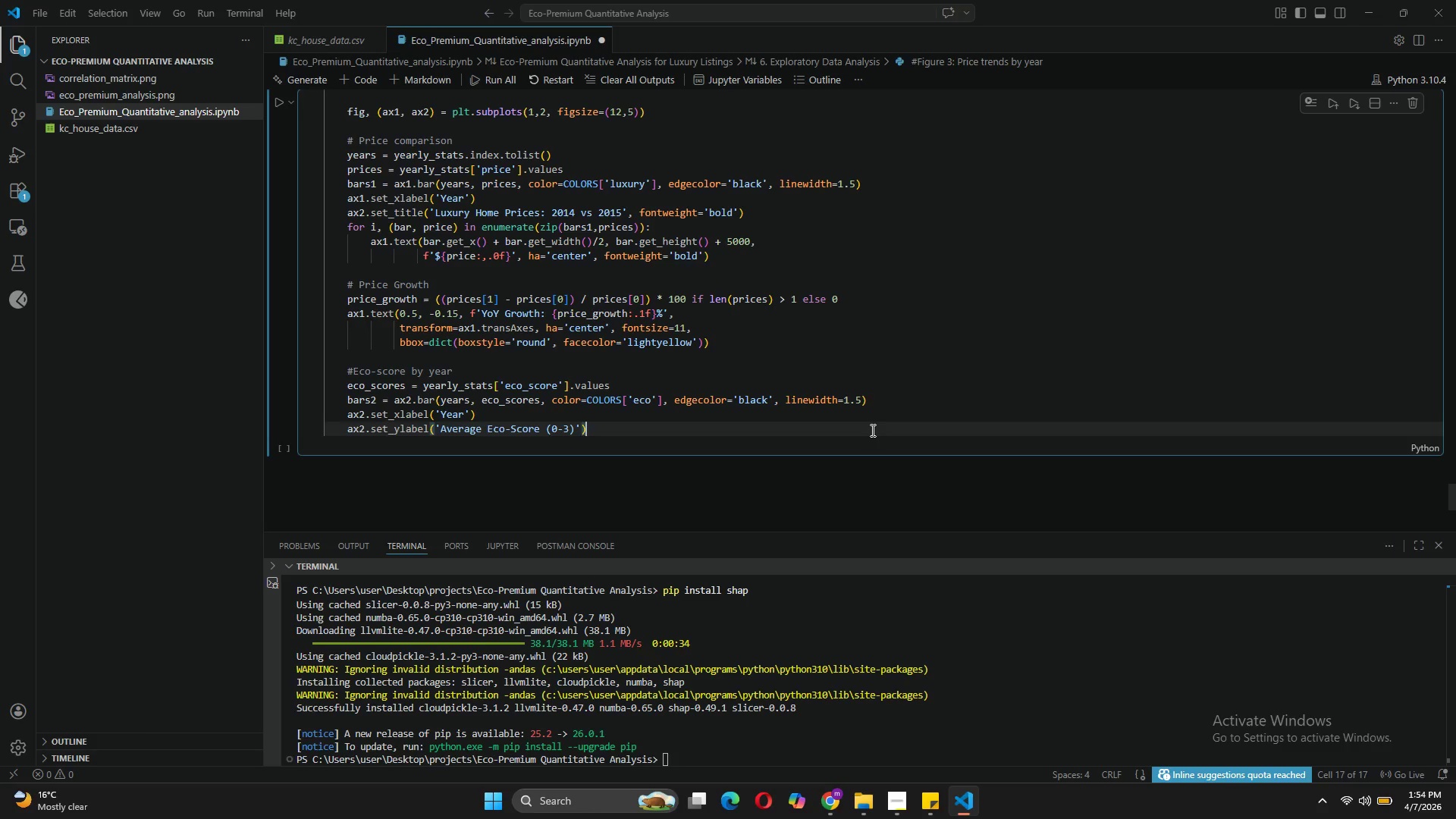 
key(ArrowRight)
 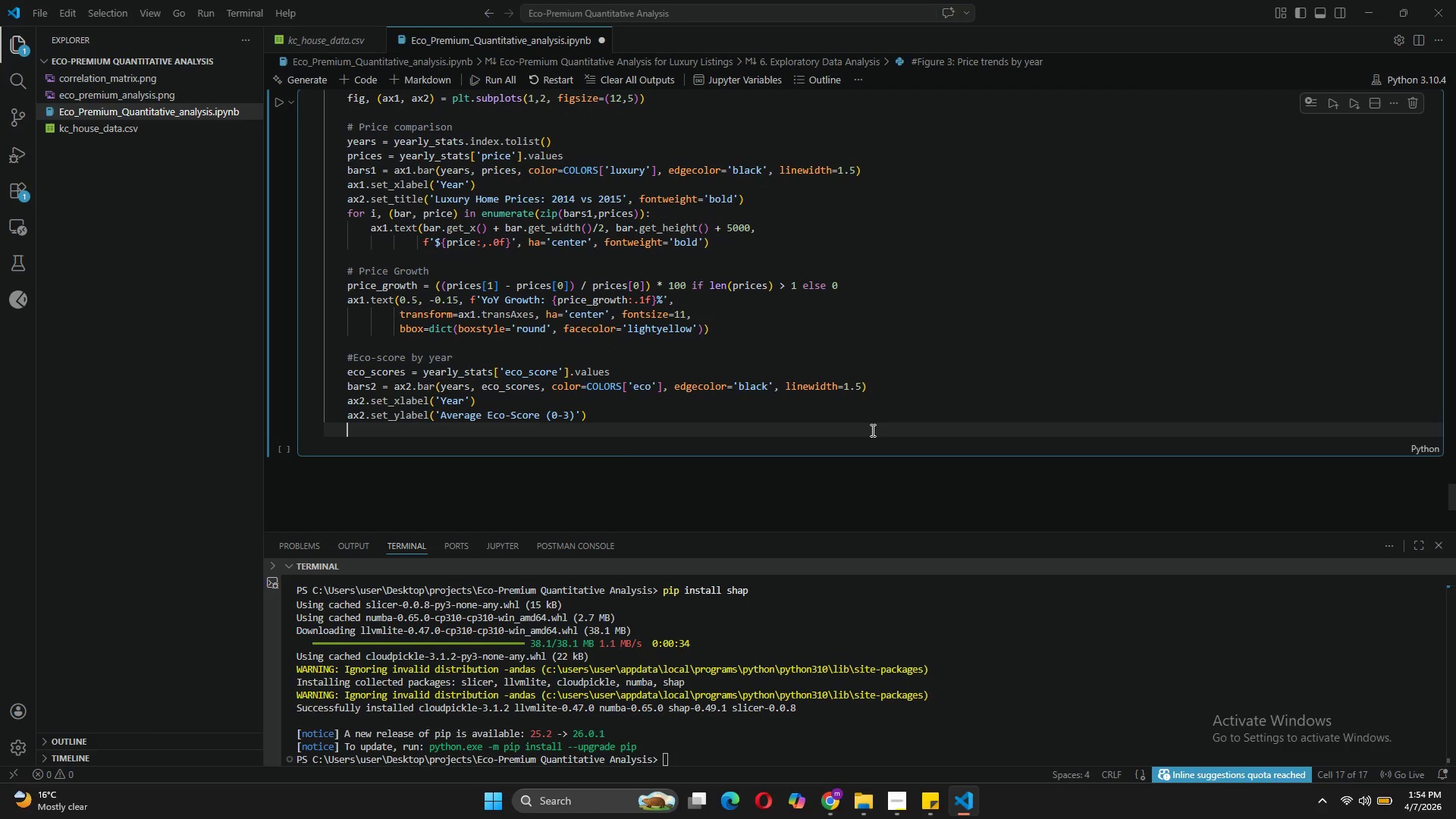 
key(Enter)
 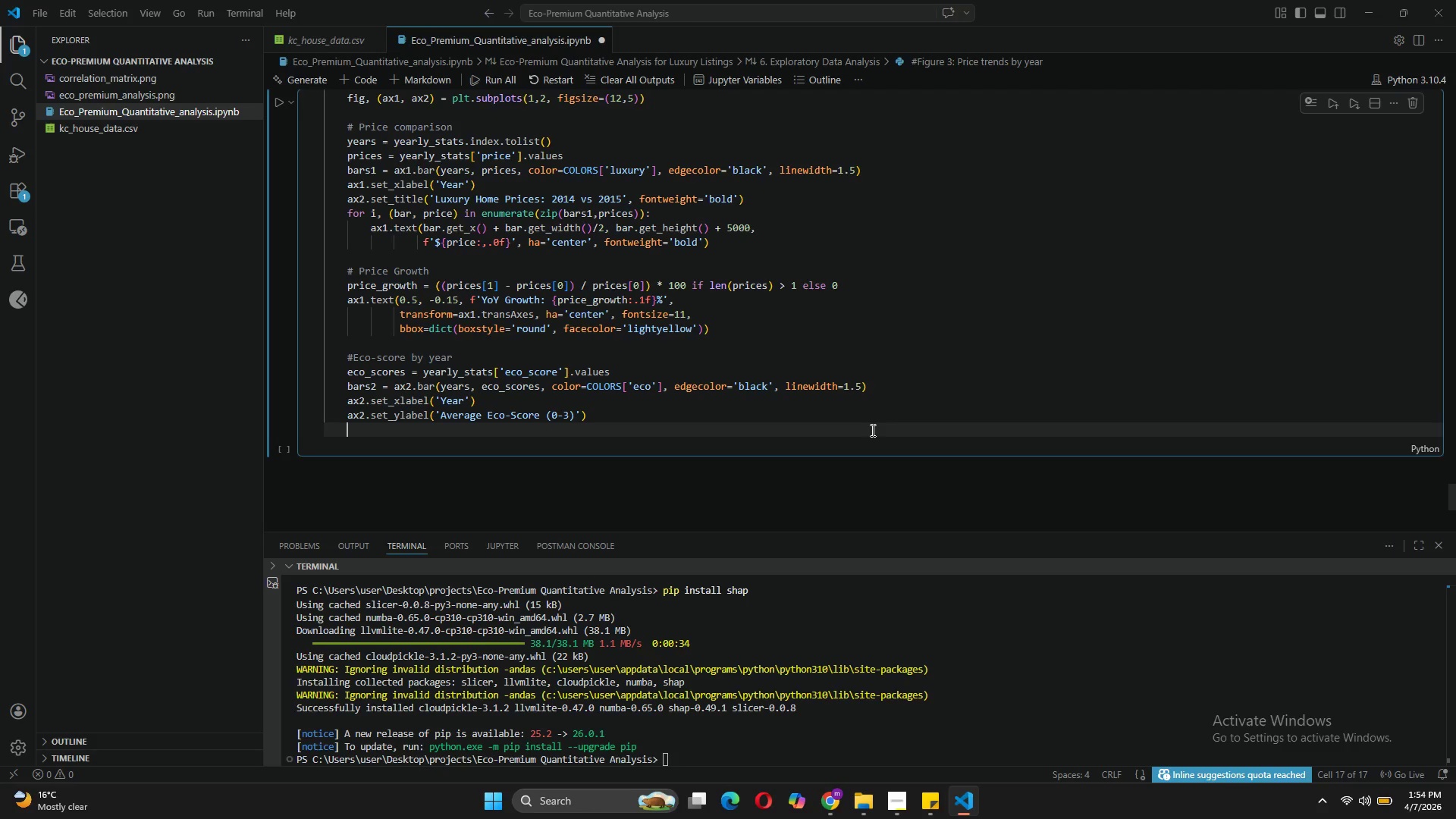 
type(as)
key(Backspace)
type(2.set_title('Eco-Feature Adoption: 2014 vs 2015)
 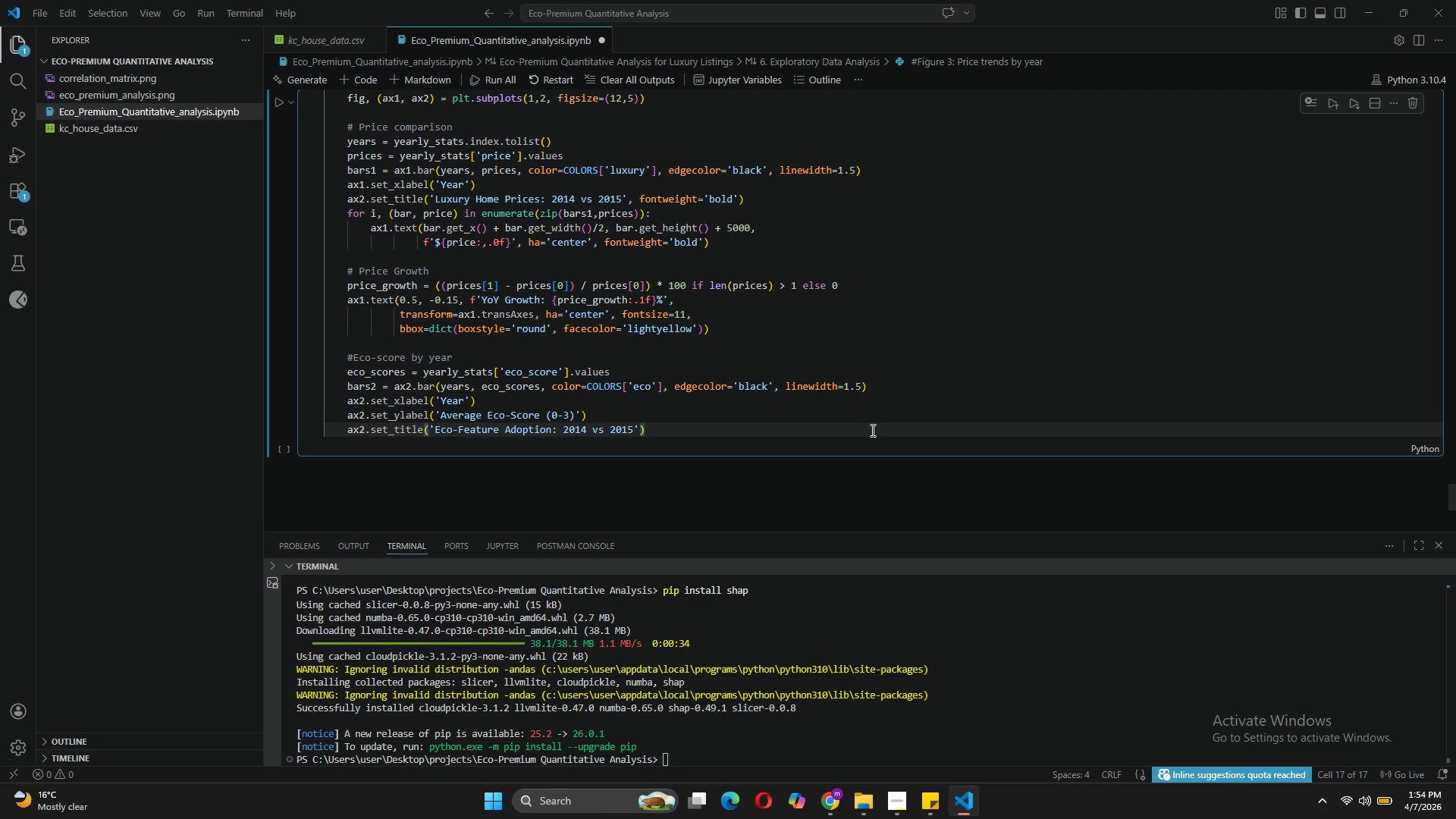 
left_click([641, 435])
 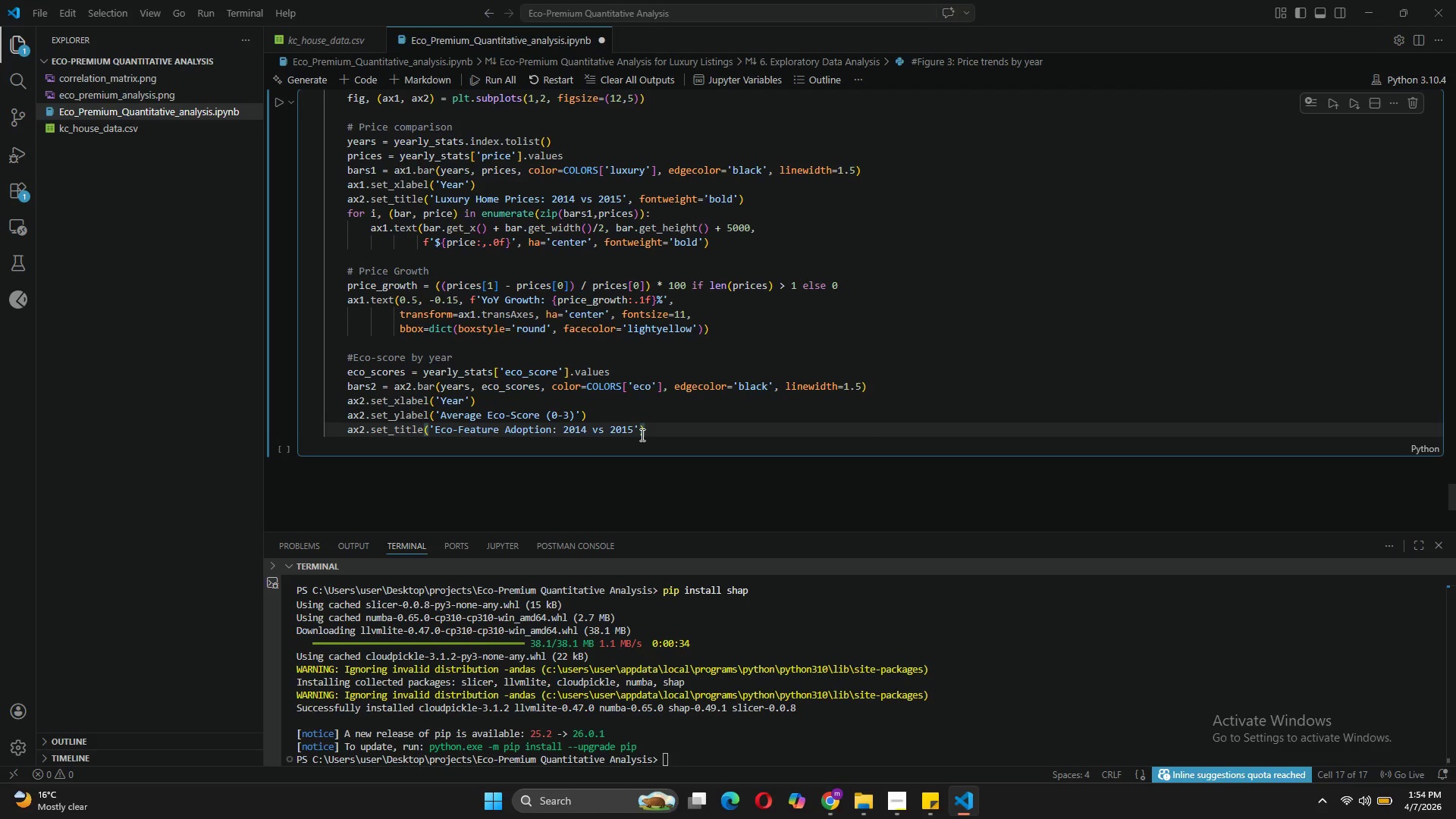 
type(, fontweight=bo)
key(Backspace)
key(Backspace)
type('bold)
 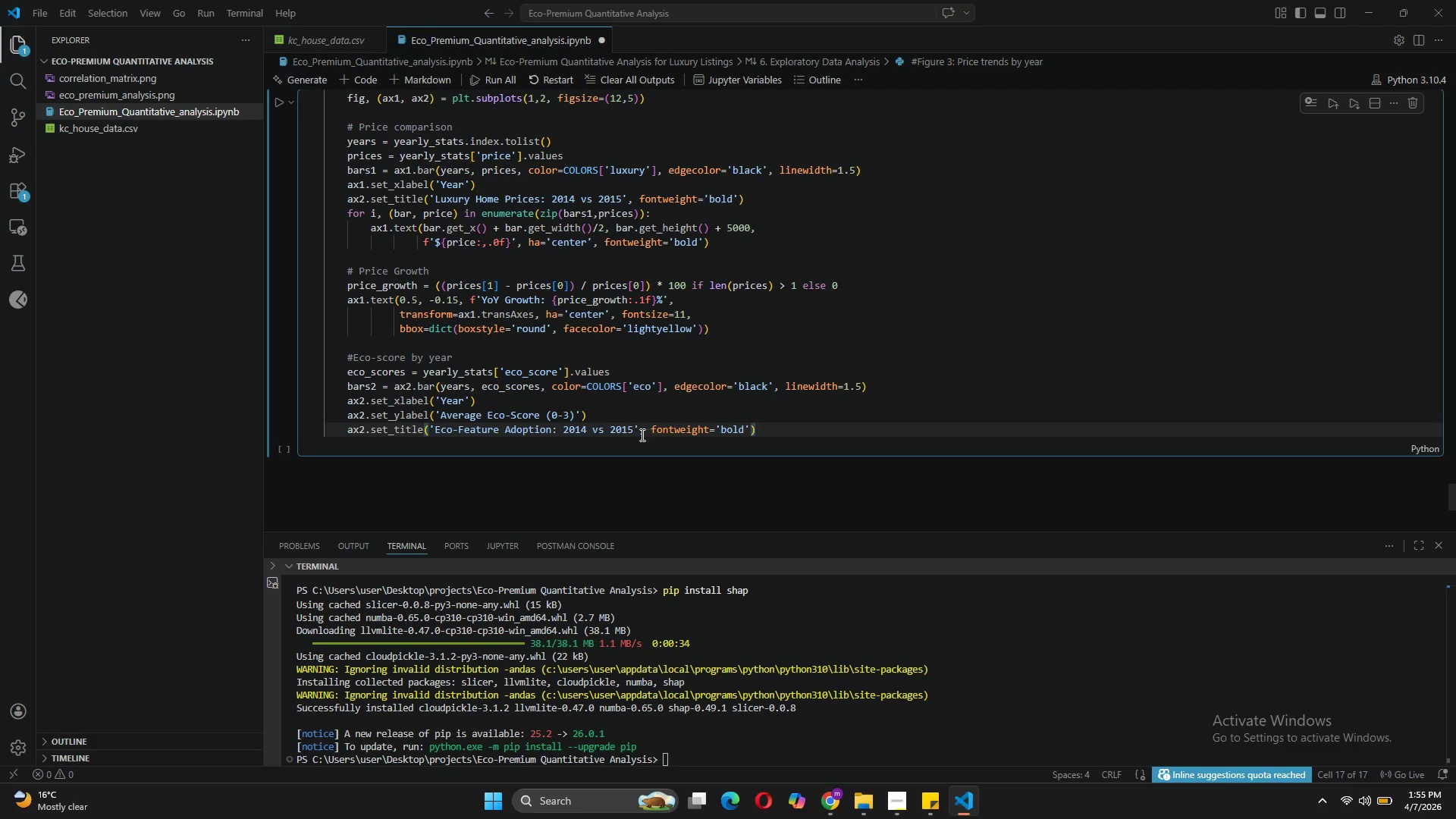 
wait(13.61)
 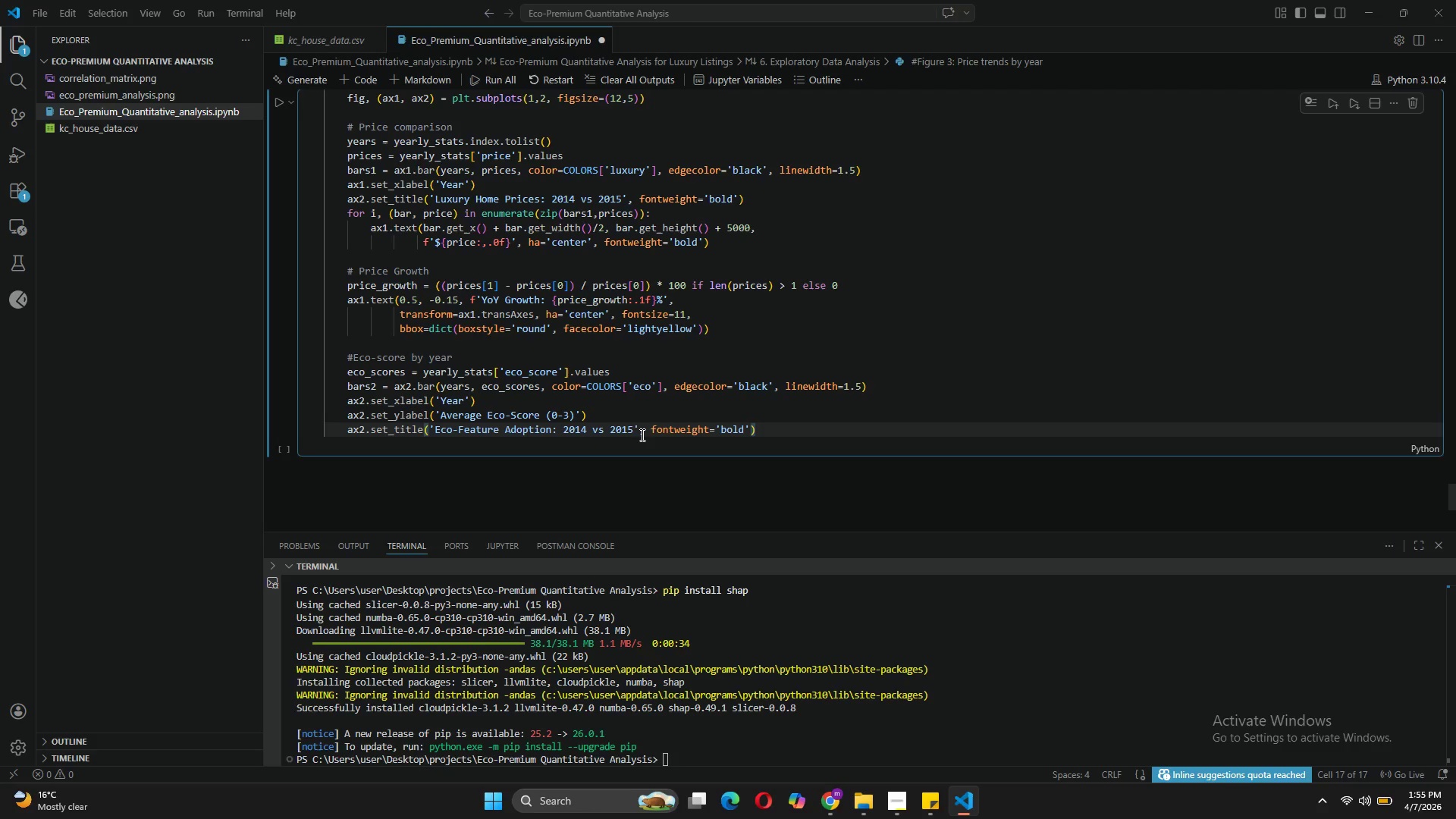 
left_click([900, 796])